 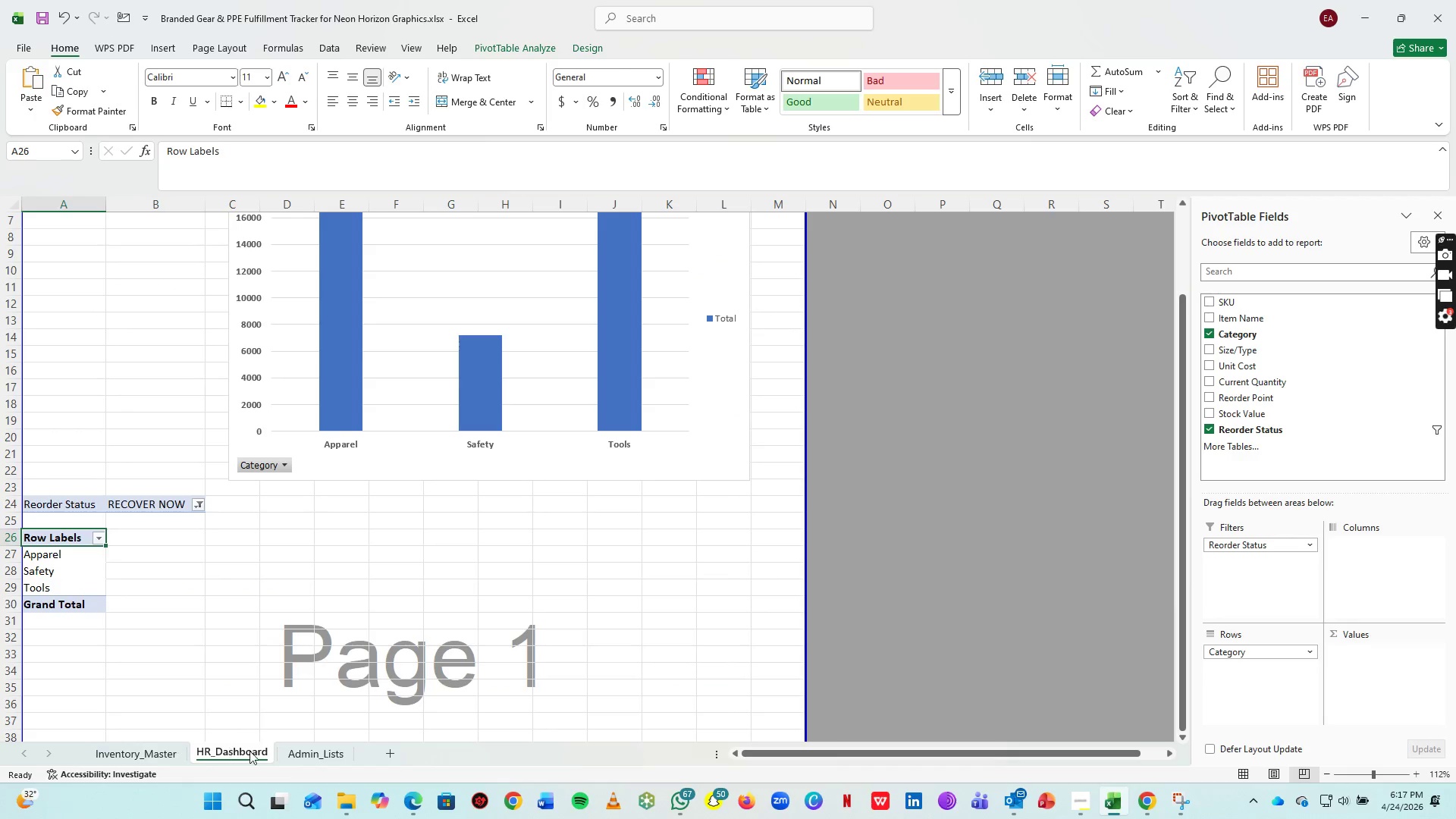 
left_click([1255, 549])
 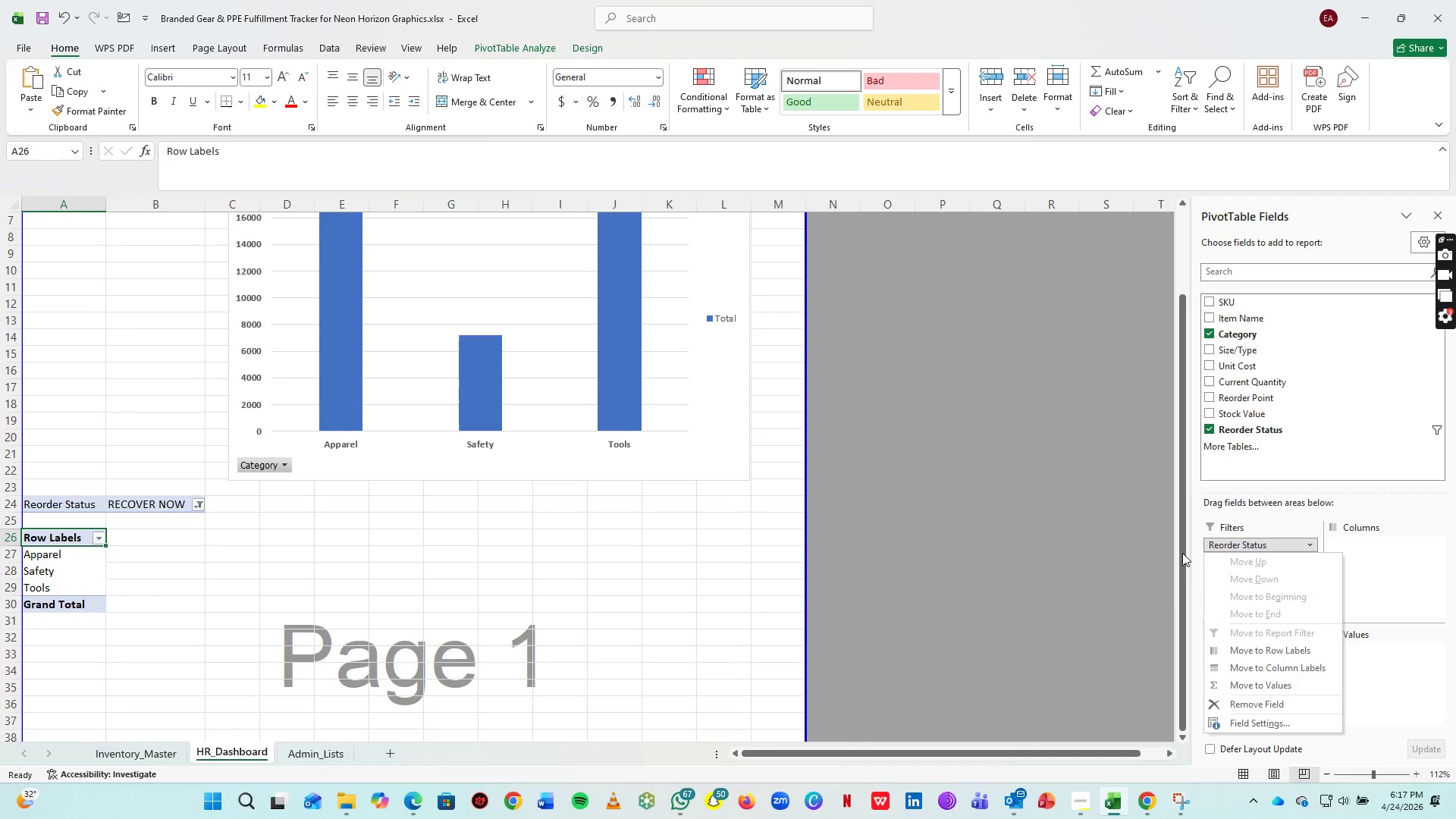 
left_click_drag(start_coordinate=[309, 543], to_coordinate=[287, 545])
 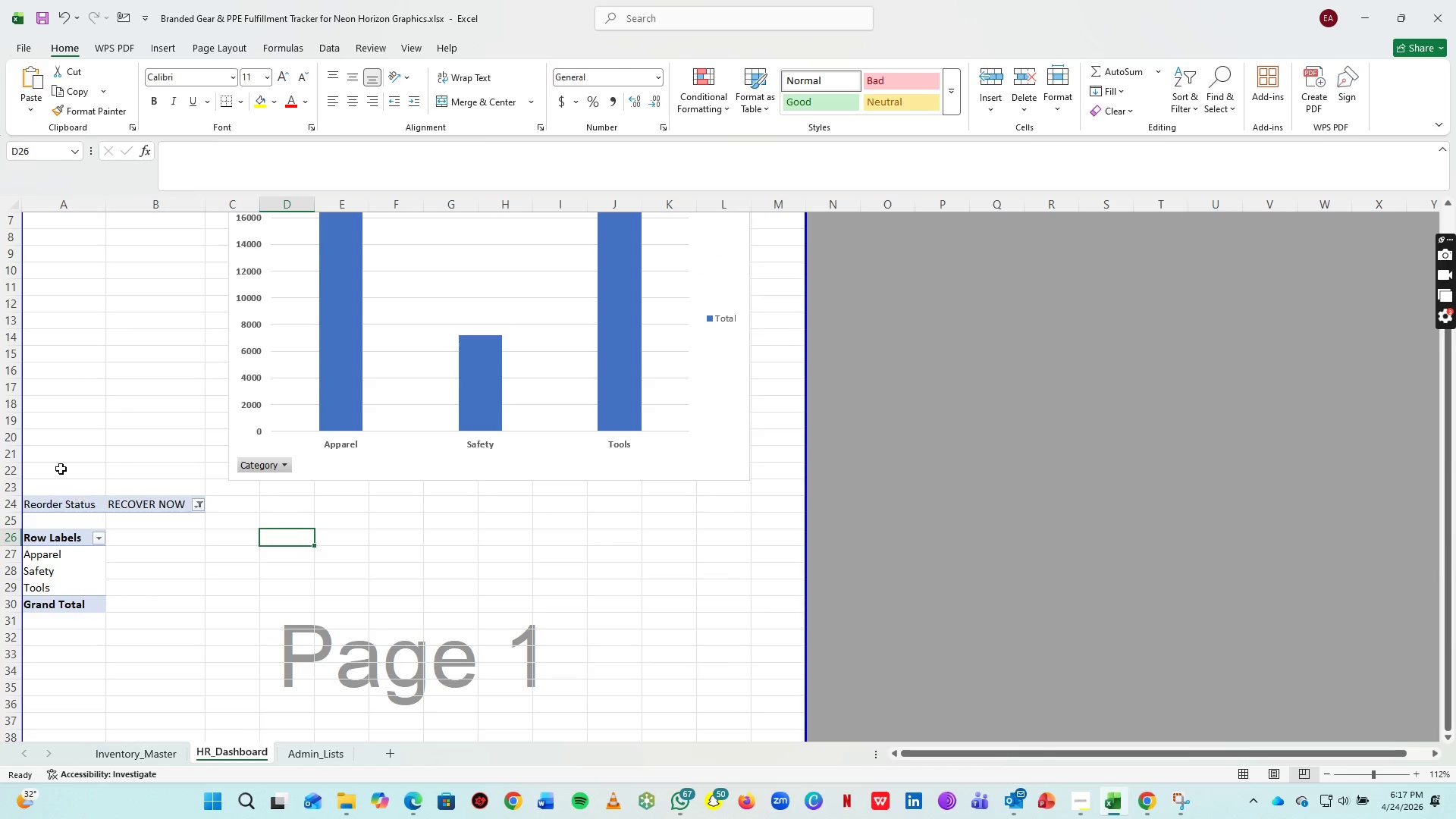 
left_click_drag(start_coordinate=[61, 468], to_coordinate=[209, 651])
 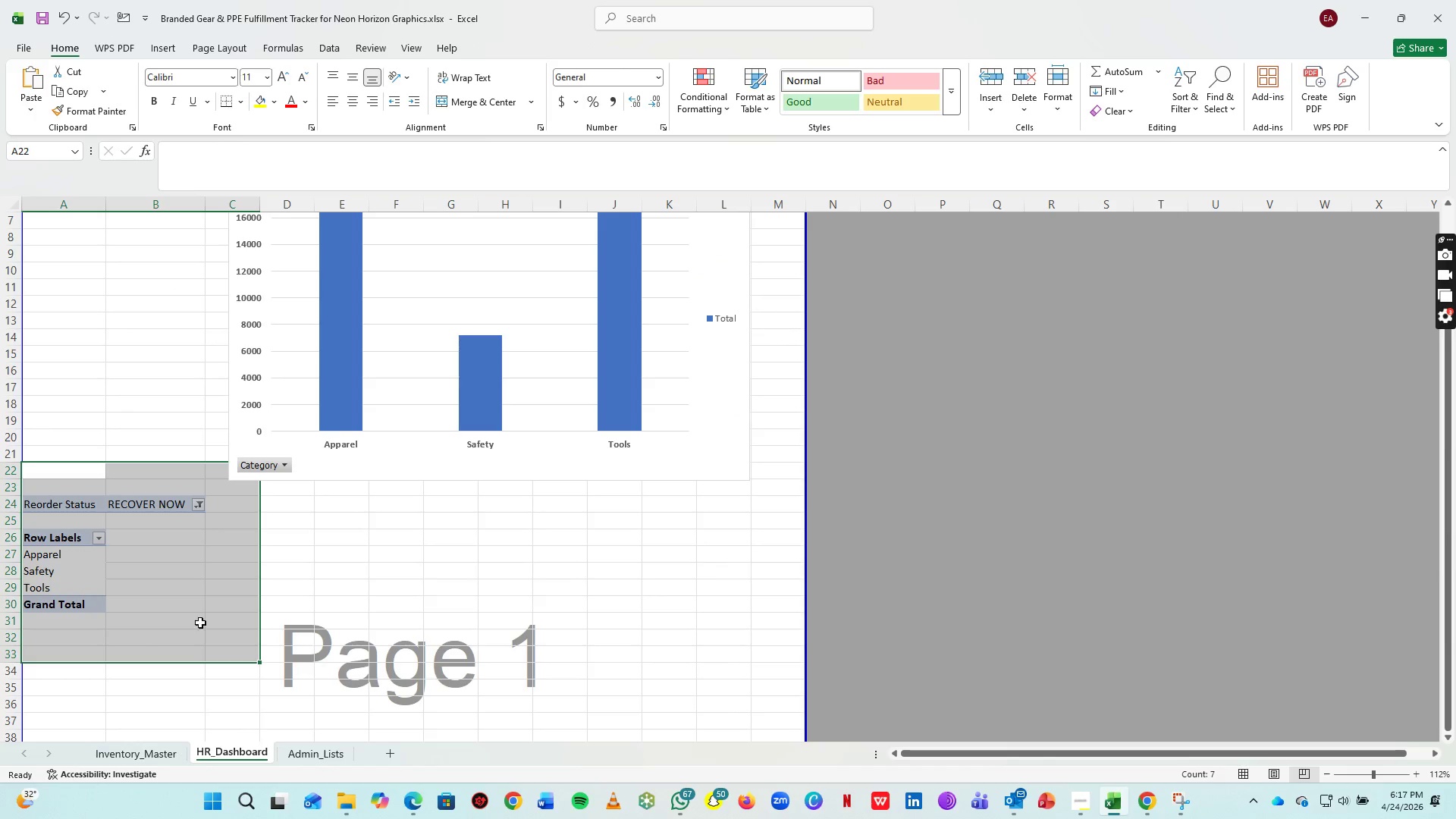 
key(Delete)
 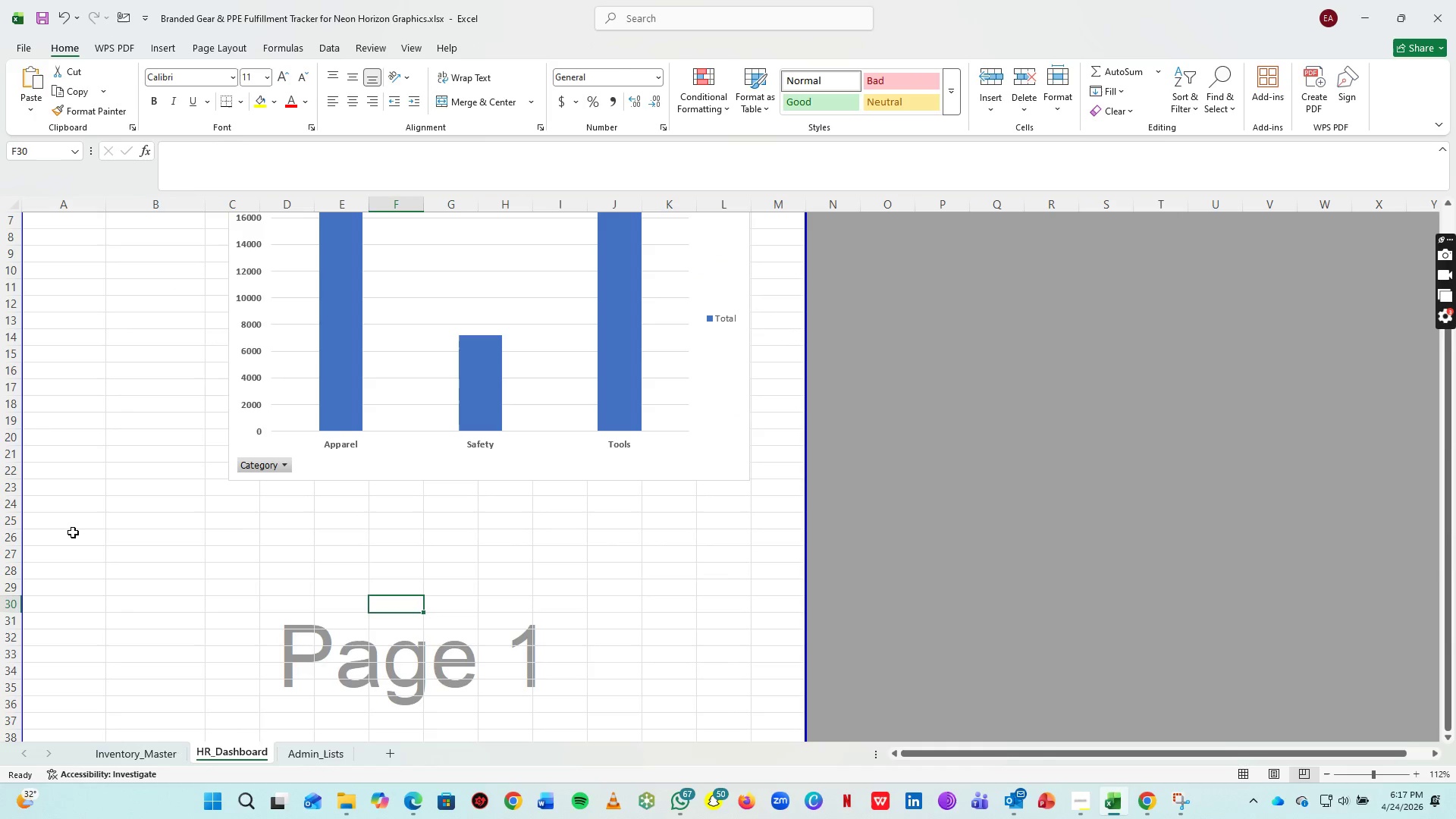 
left_click([66, 544])
 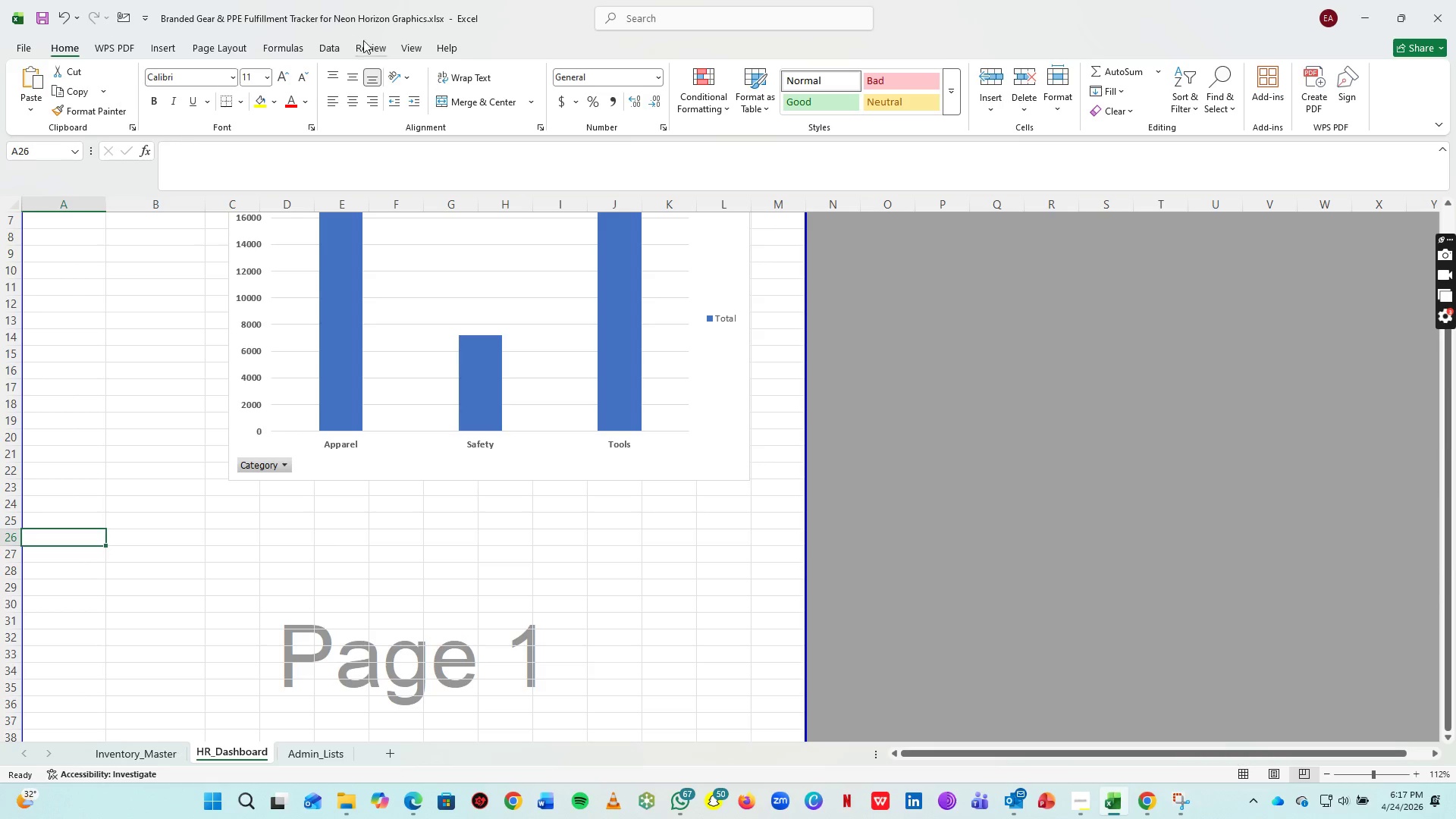 
left_click([159, 45])
 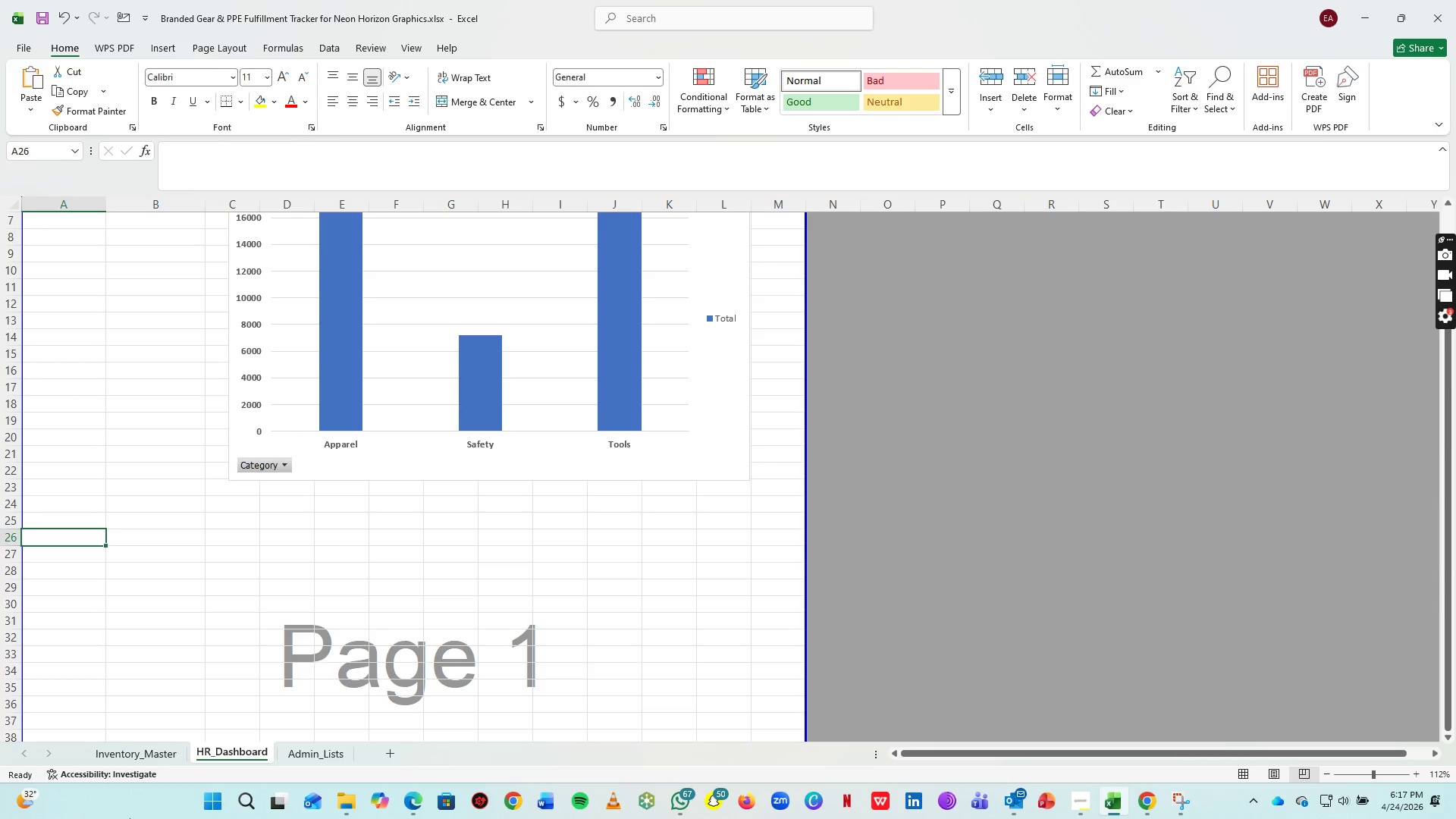 
left_click([140, 748])
 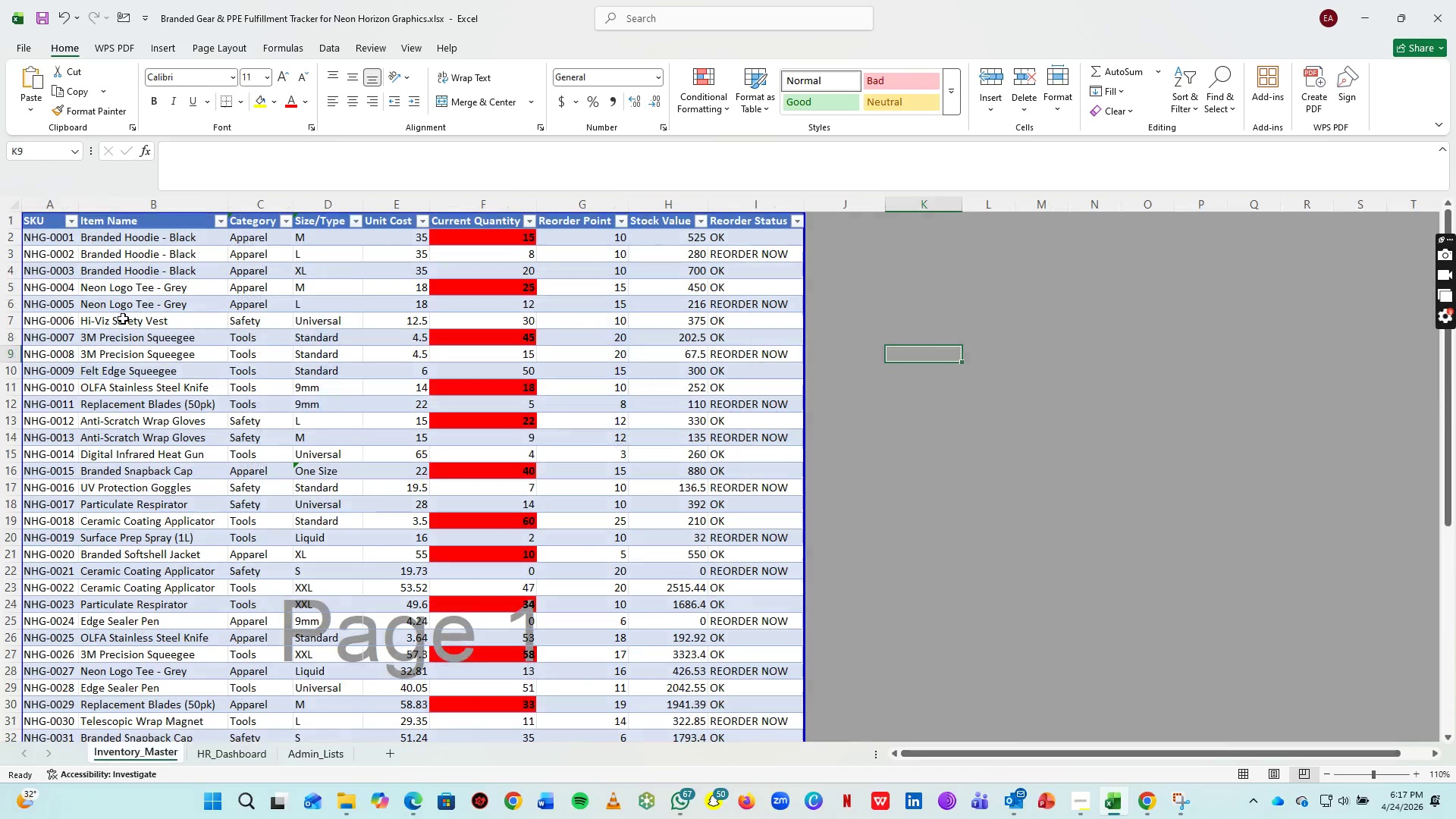 
left_click([123, 318])
 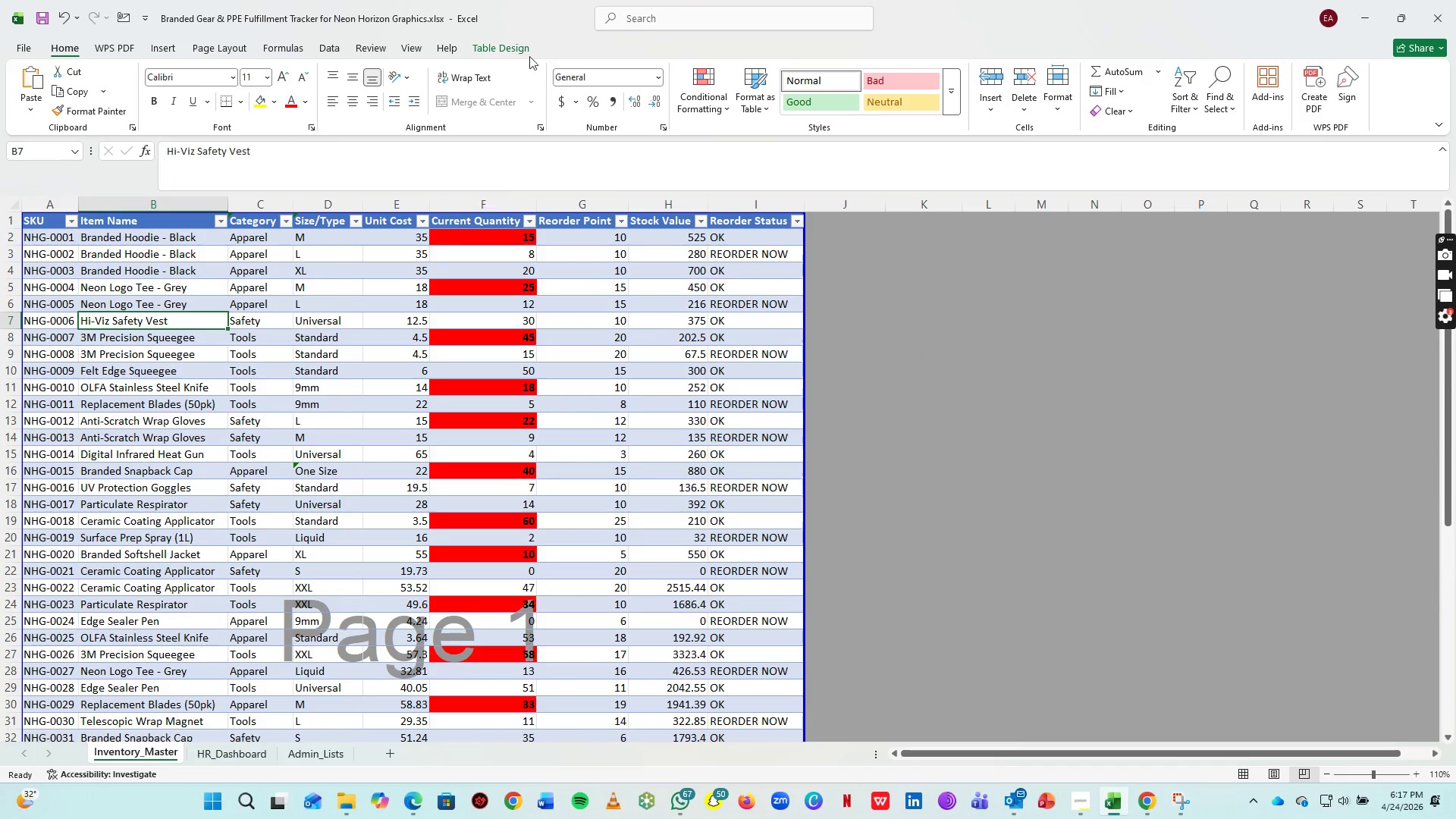 
left_click([157, 49])
 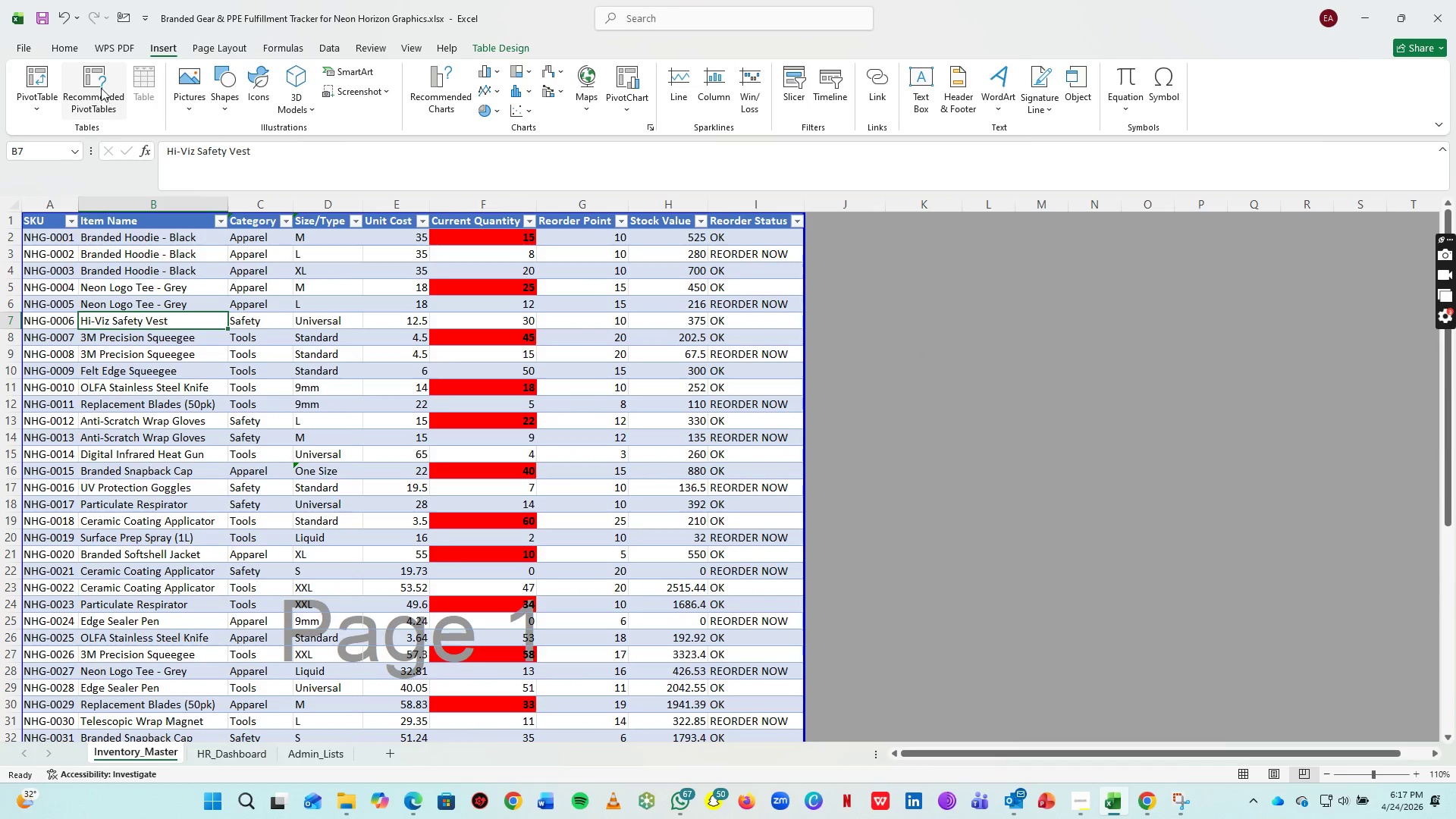 
left_click([36, 79])
 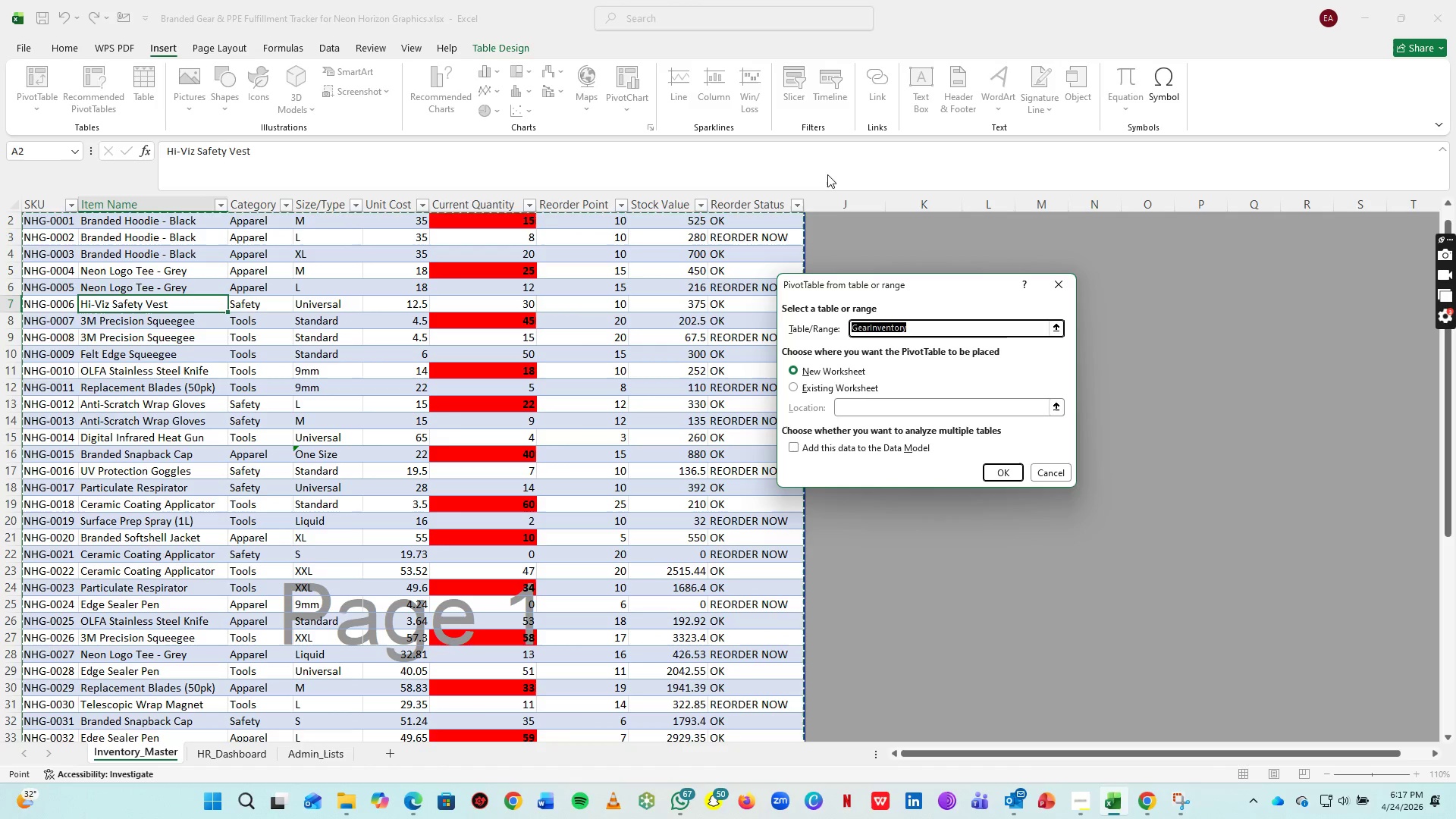 
wait(10.5)
 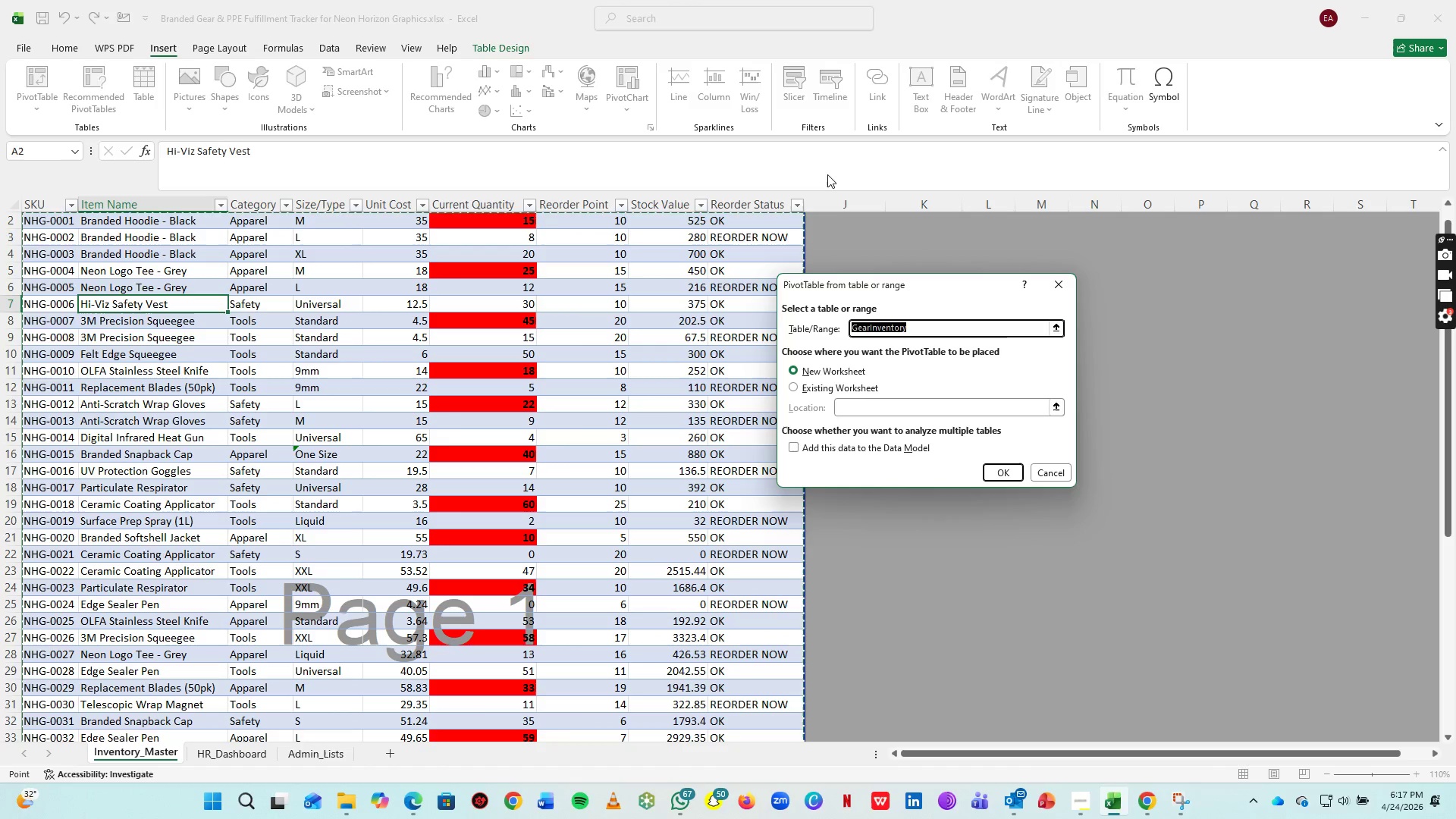 
scroll: coordinate [479, 450], scroll_direction: up, amount: 3.0
 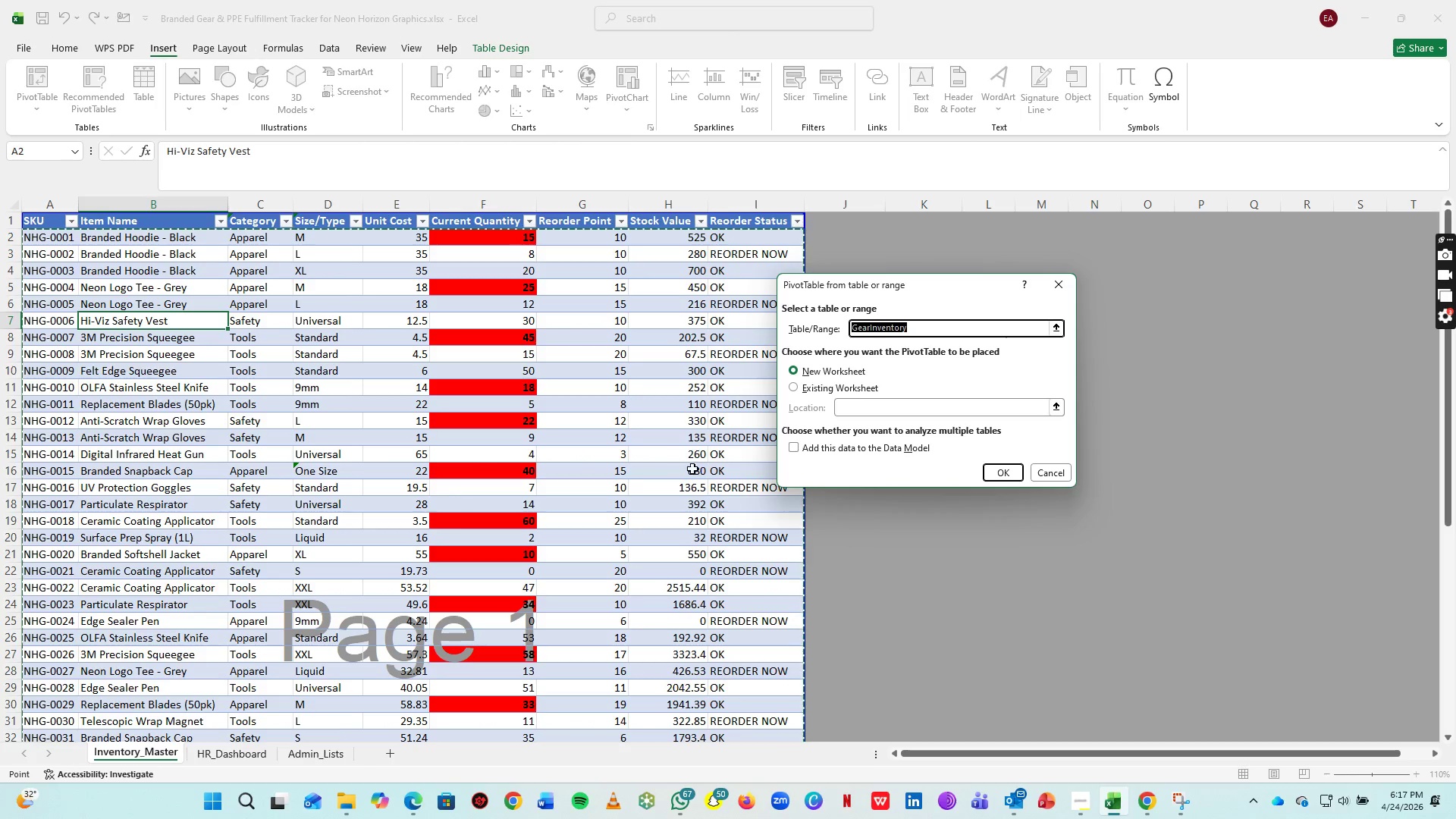 
left_click([835, 389])
 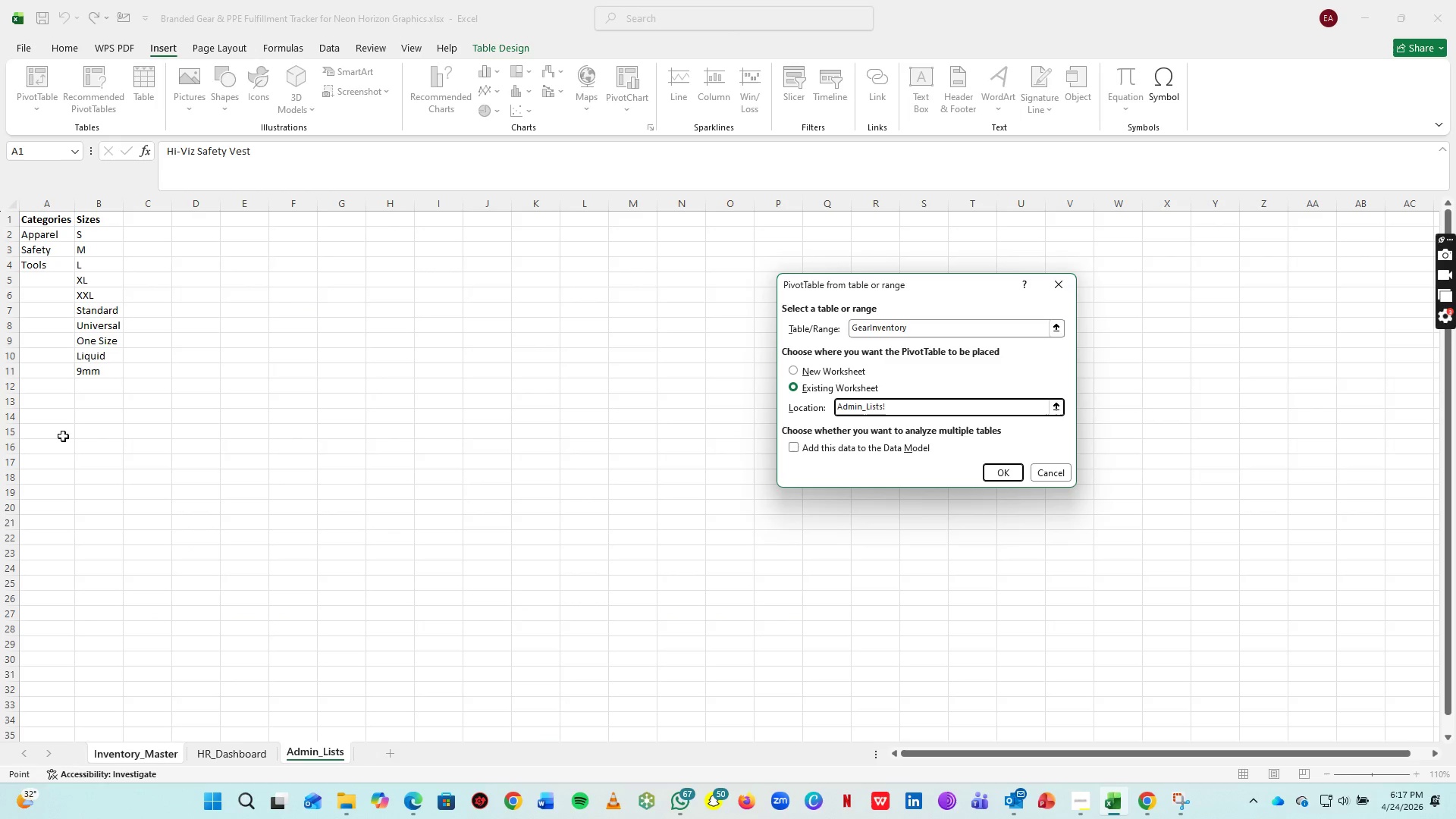 
left_click([250, 755])
 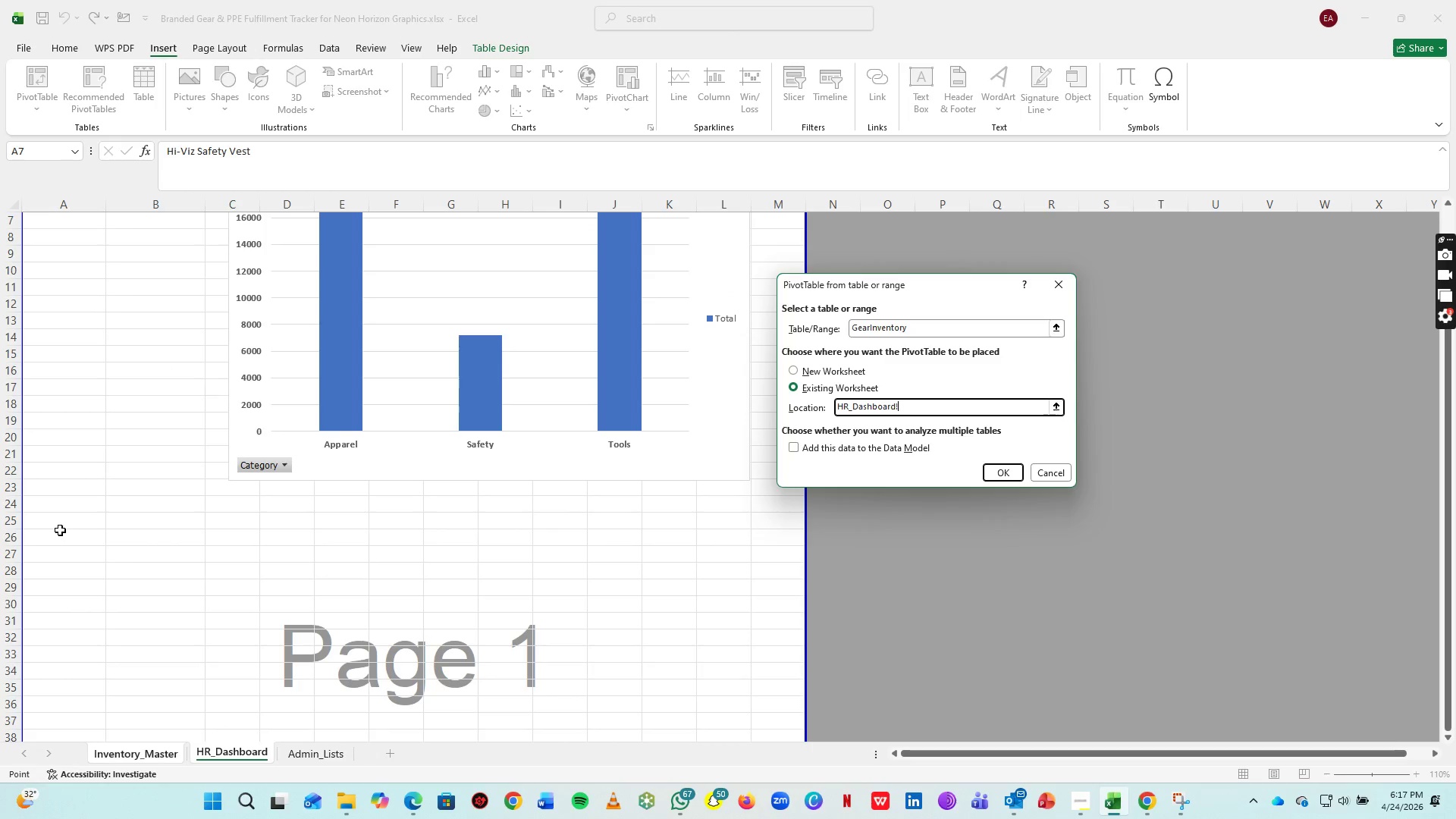 
left_click([61, 527])
 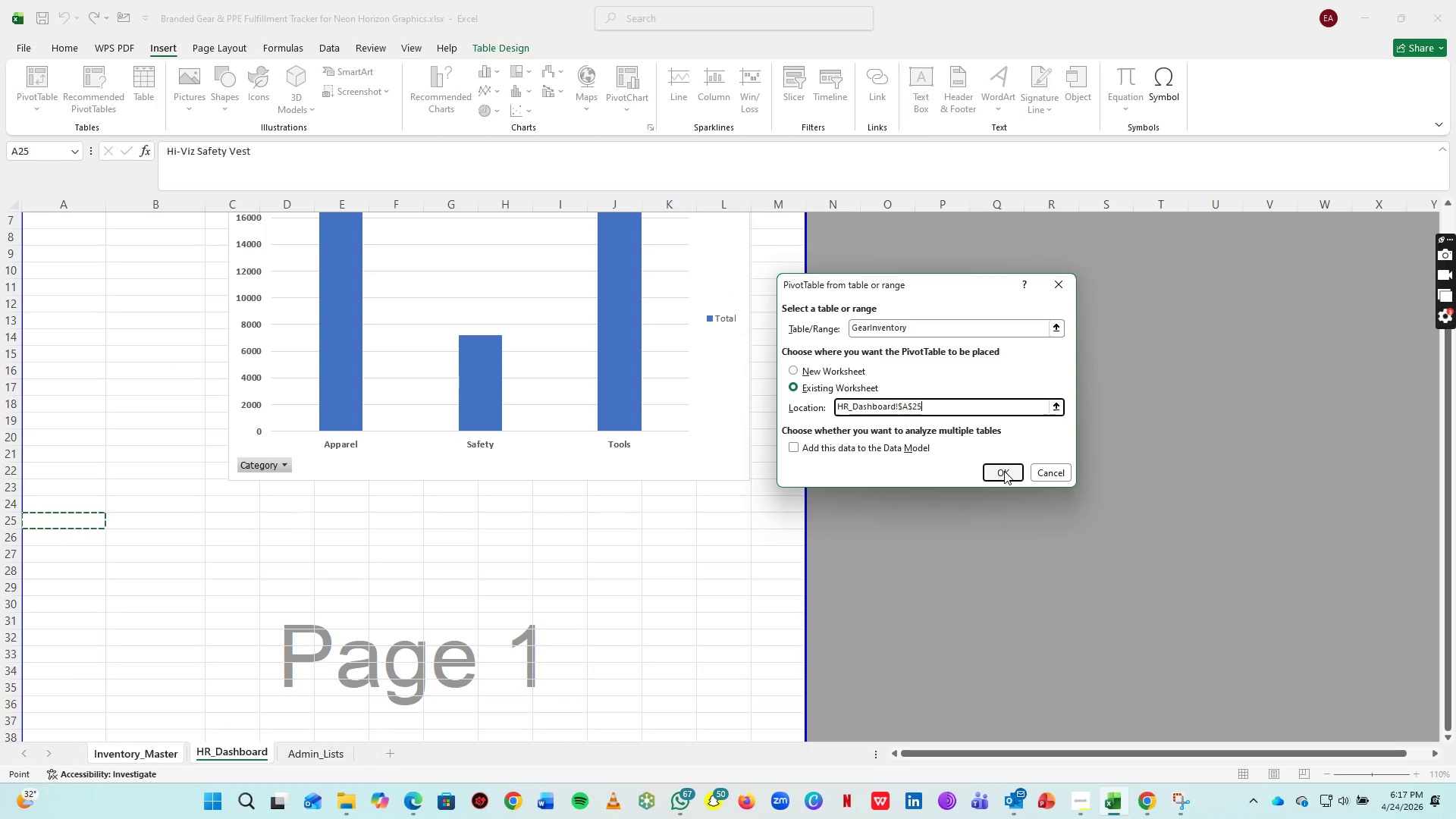 
left_click([1004, 471])
 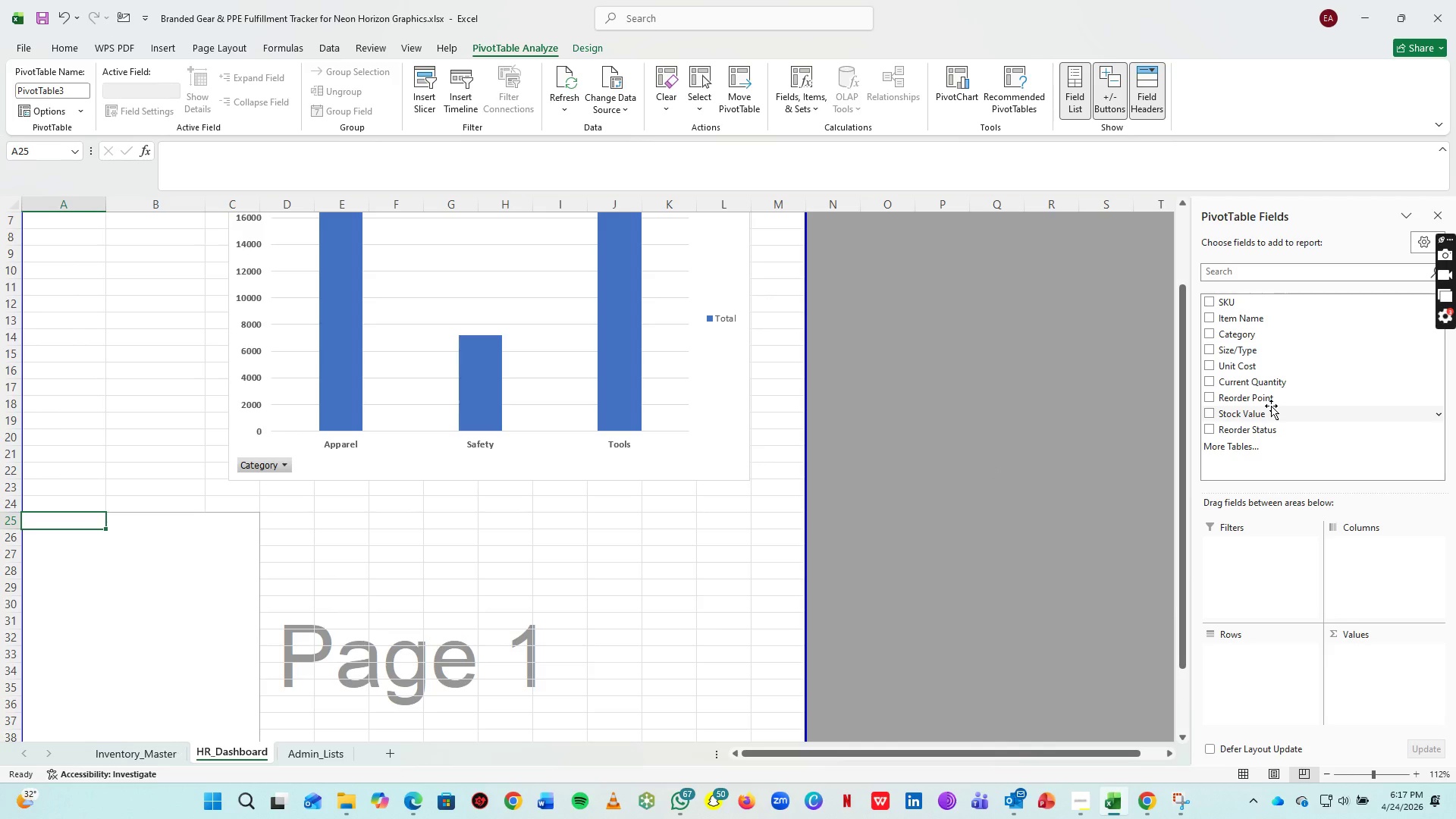 
wait(12.27)
 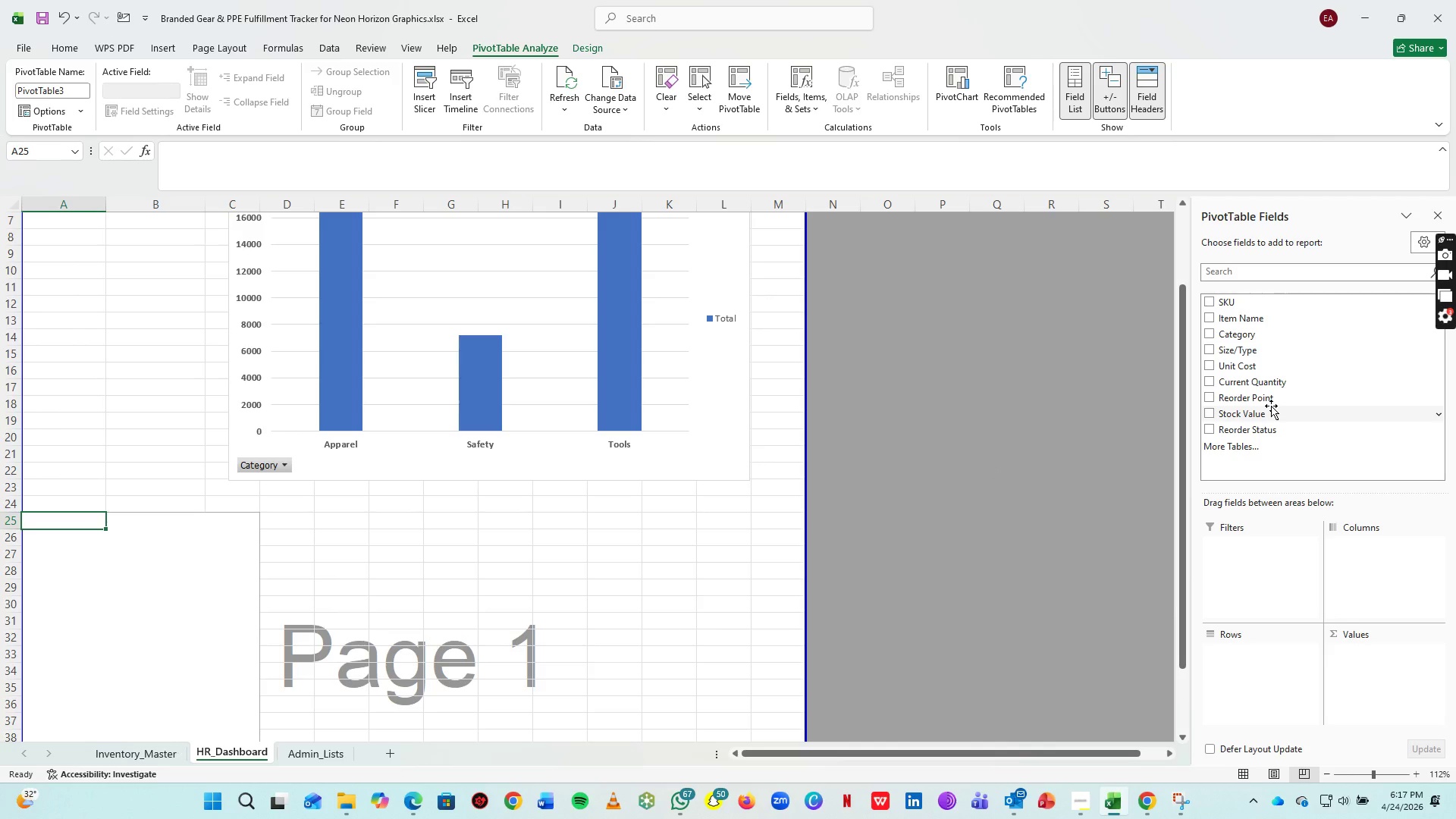 
scroll: coordinate [325, 559], scroll_direction: down, amount: 1.0
 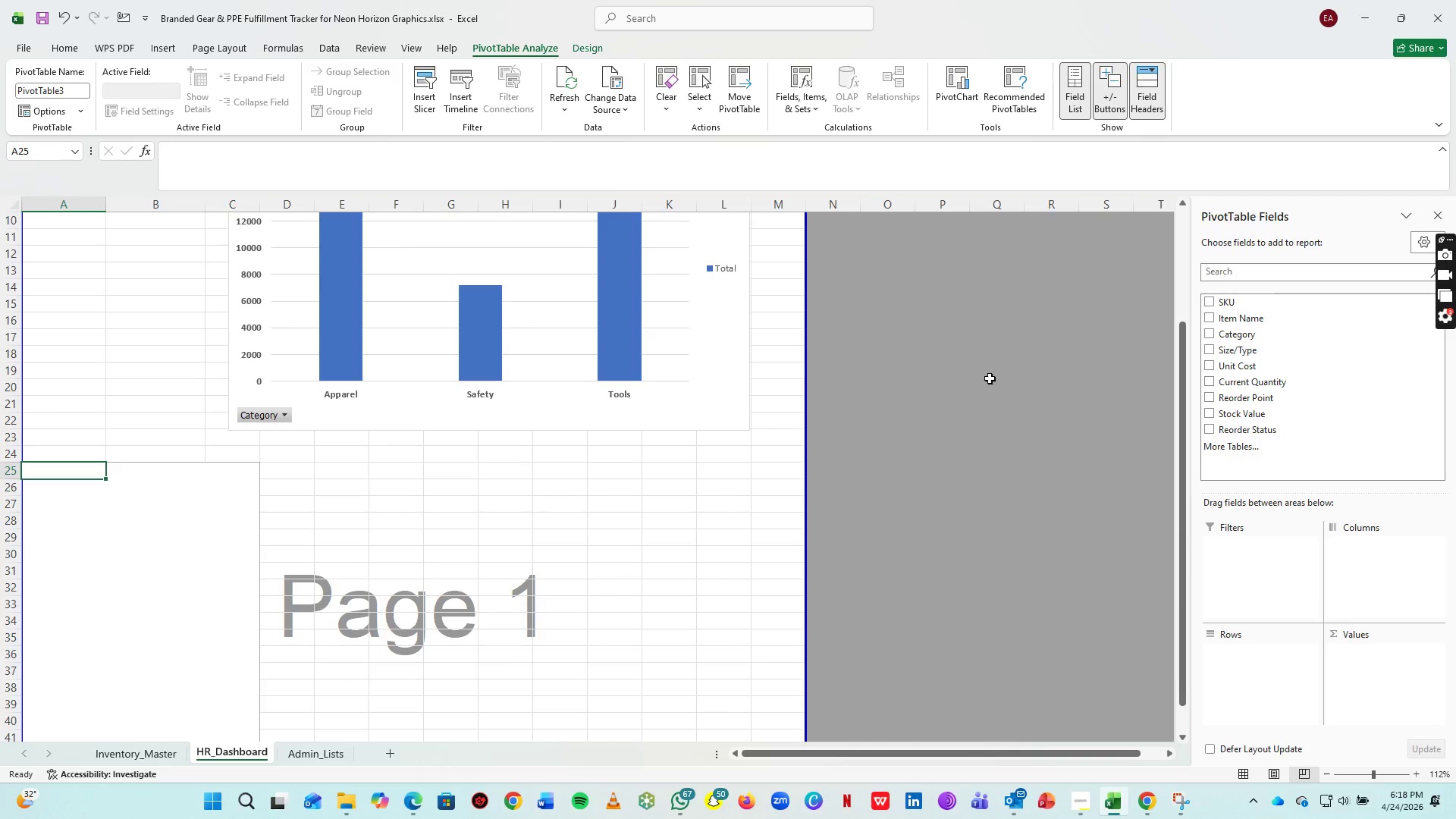 
scroll: coordinate [1115, 431], scroll_direction: up, amount: 3.0
 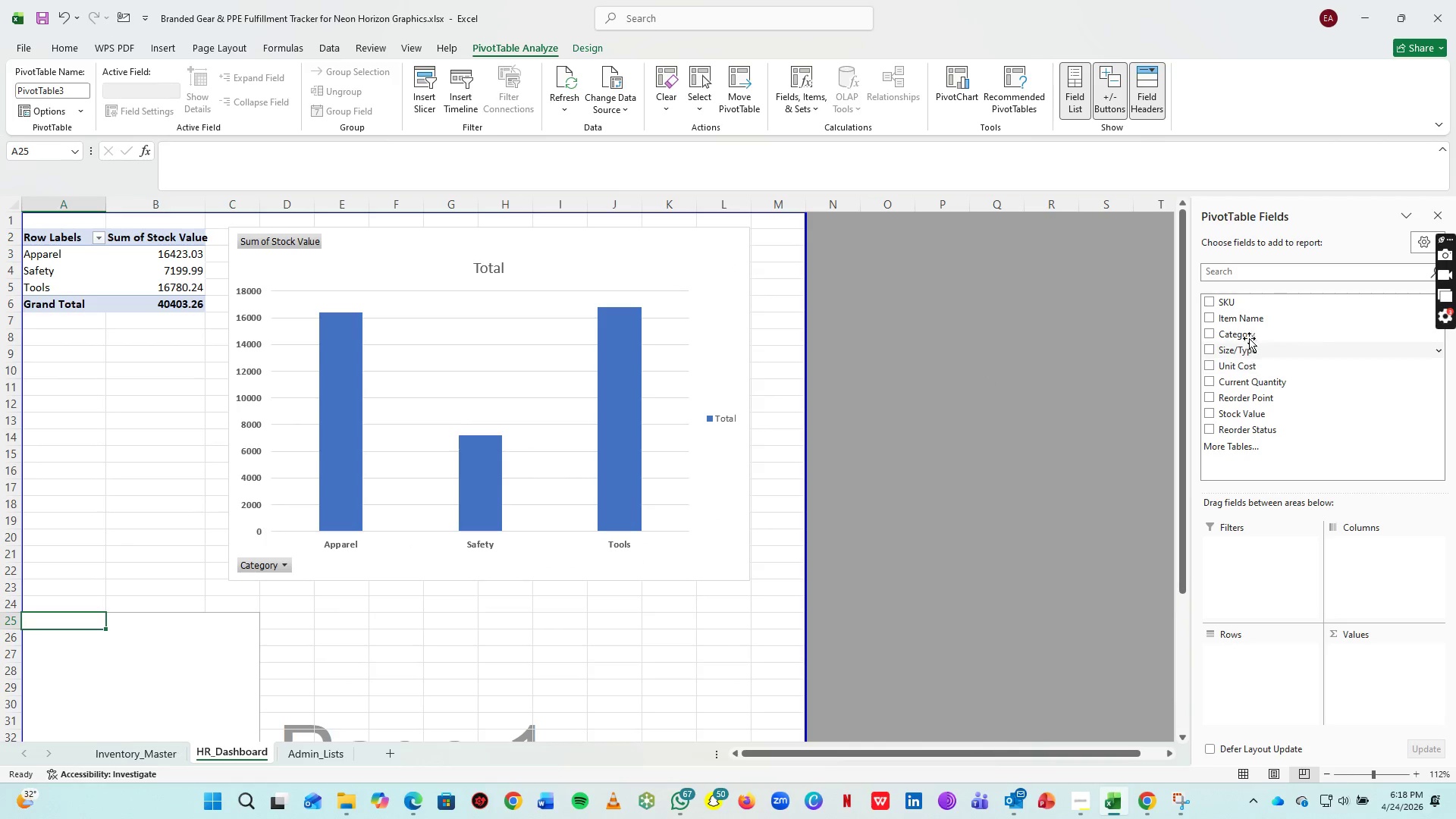 
left_click_drag(start_coordinate=[1249, 329], to_coordinate=[1272, 684])
 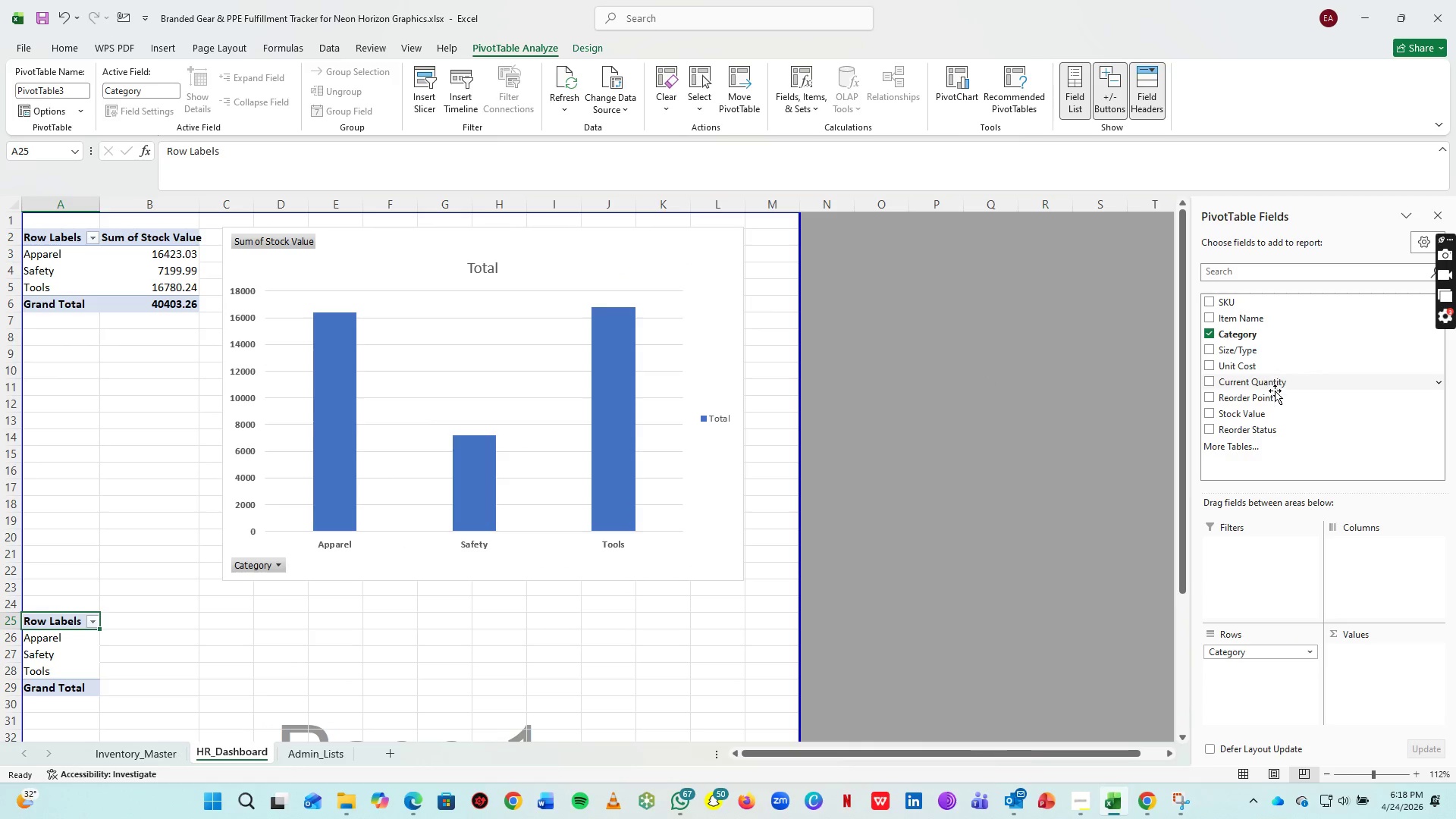 
left_click_drag(start_coordinate=[1276, 395], to_coordinate=[1258, 569])
 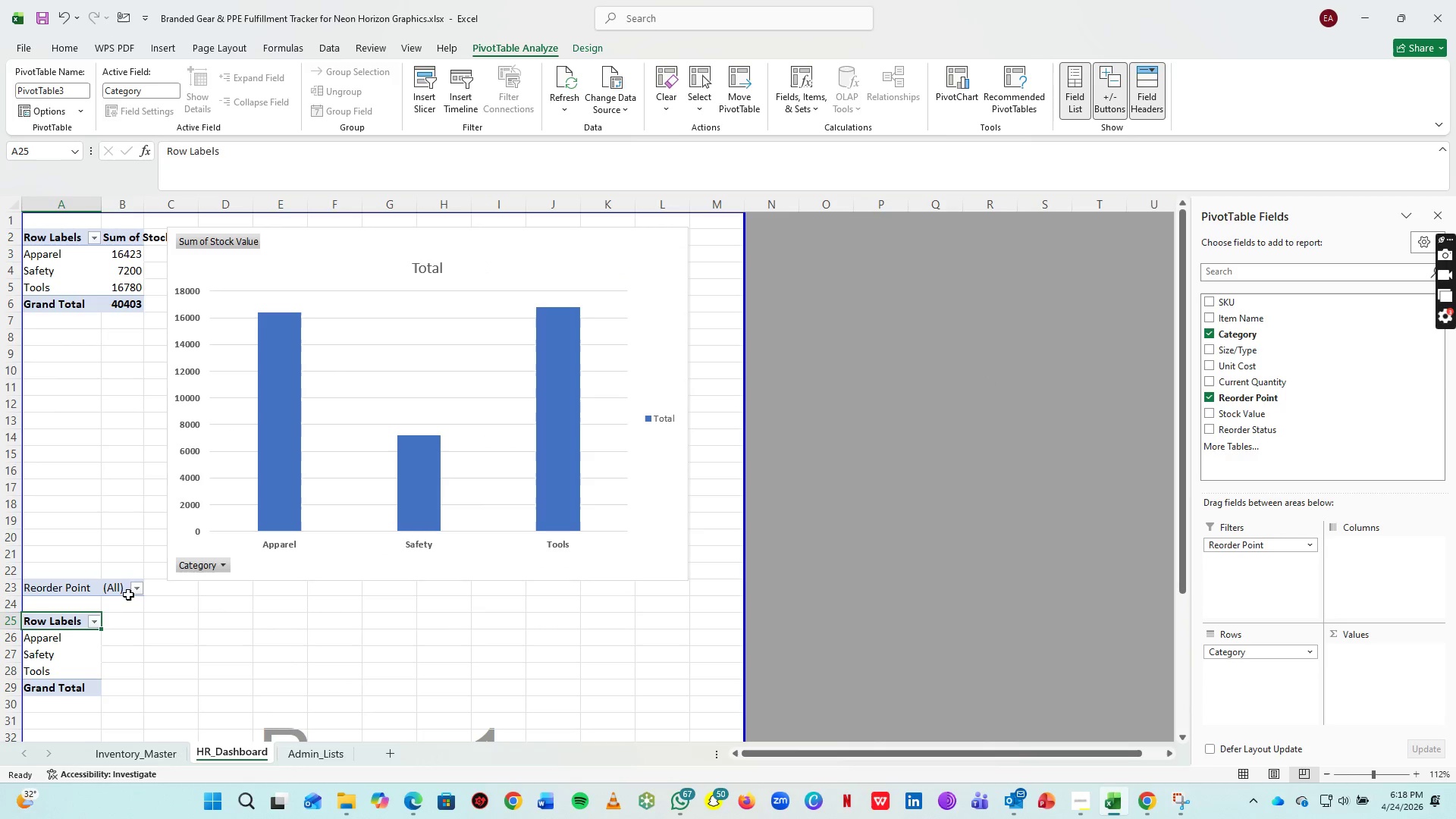 
left_click([134, 591])
 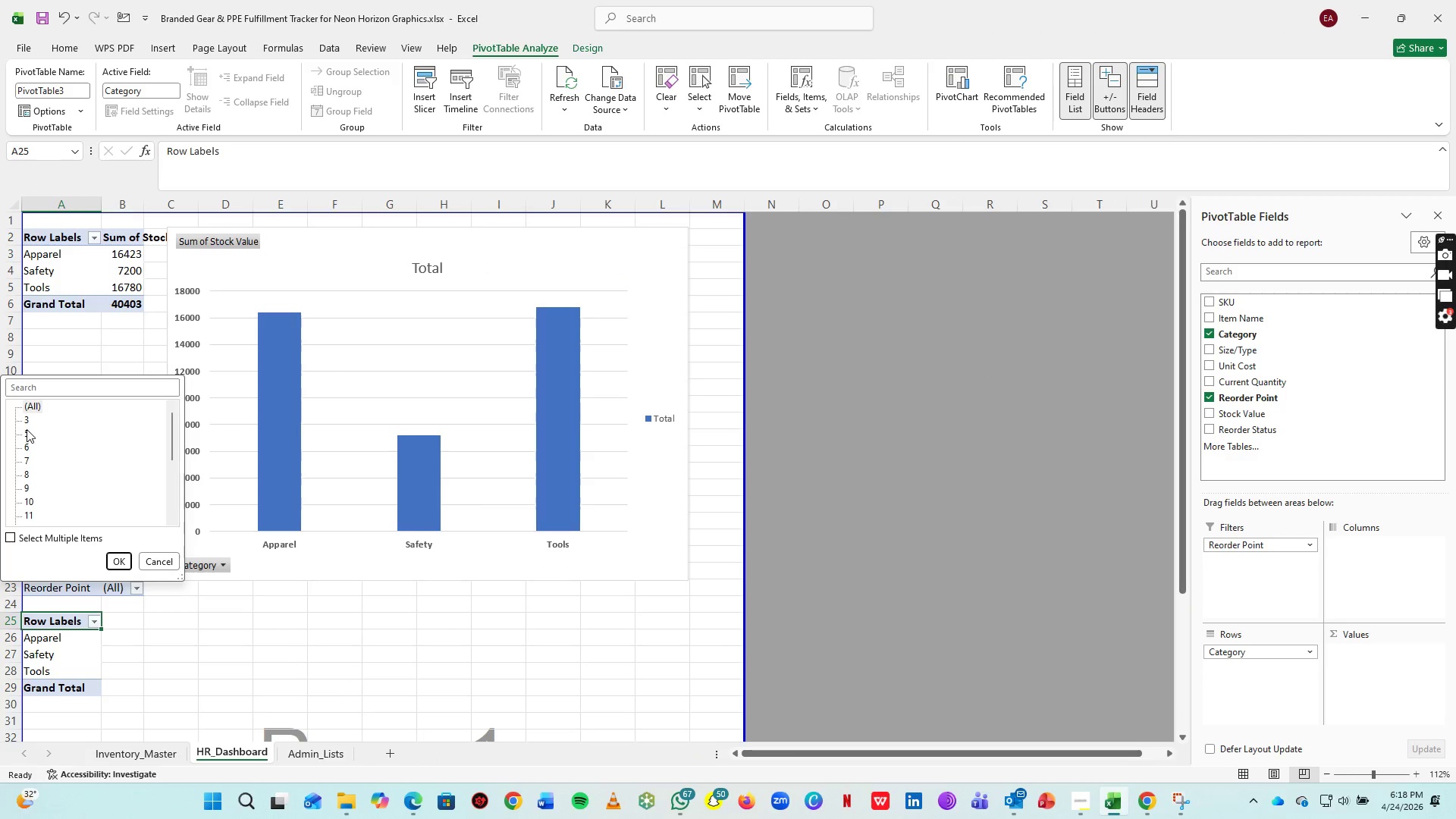 
scroll: coordinate [56, 492], scroll_direction: down, amount: 1.0
 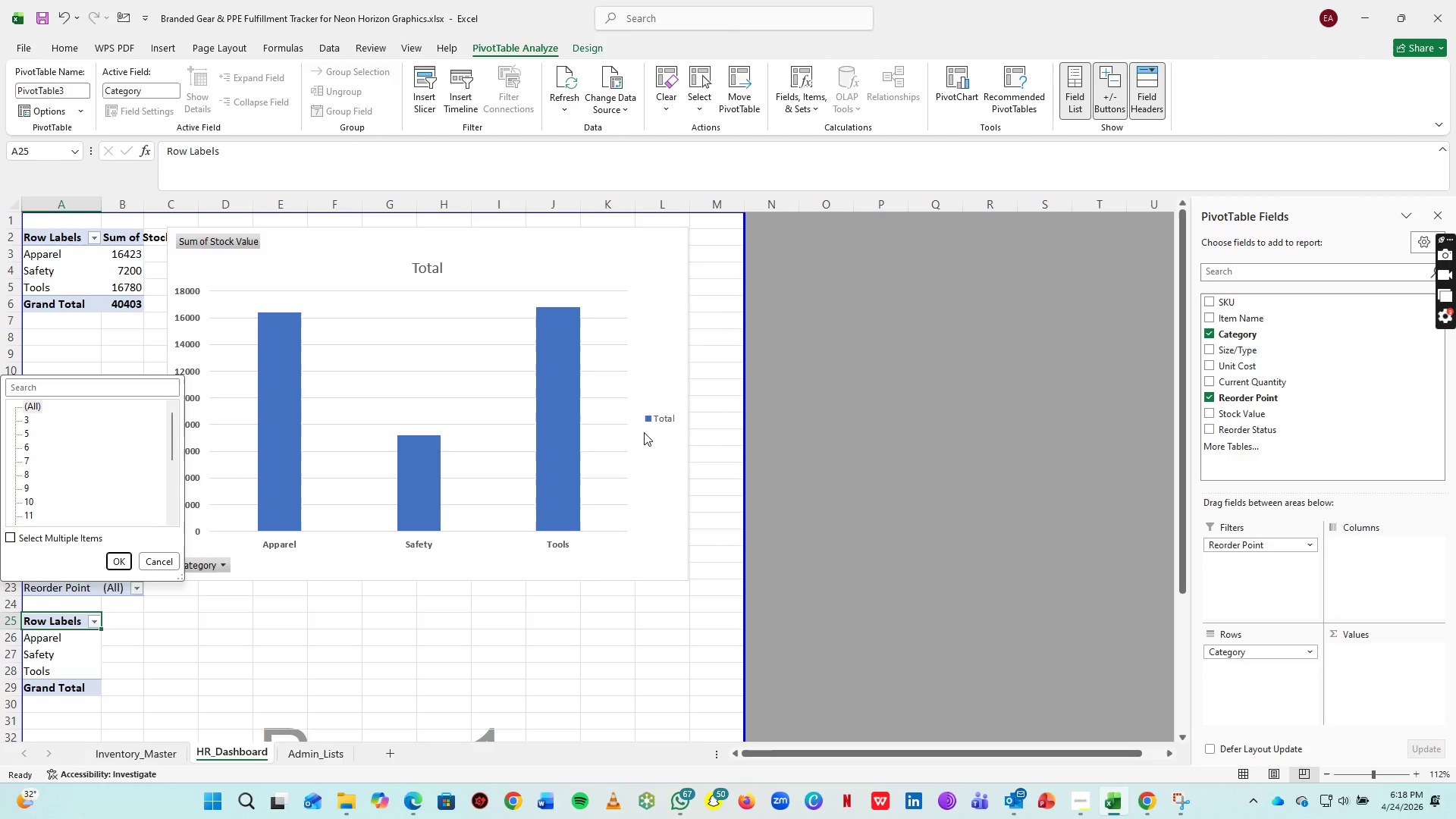 
wait(7.24)
 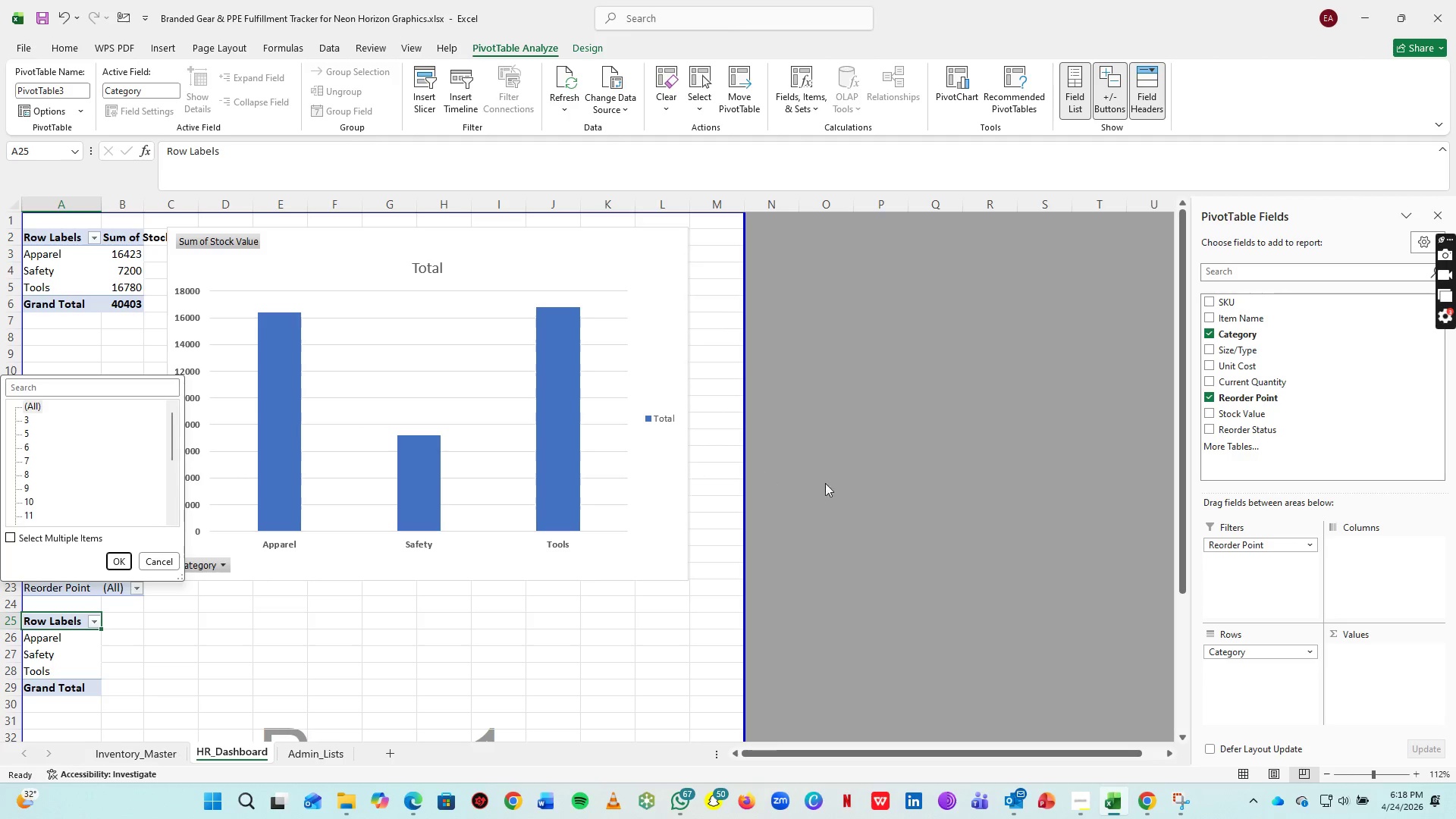 
scroll: coordinate [201, 377], scroll_direction: up, amount: 1.0
 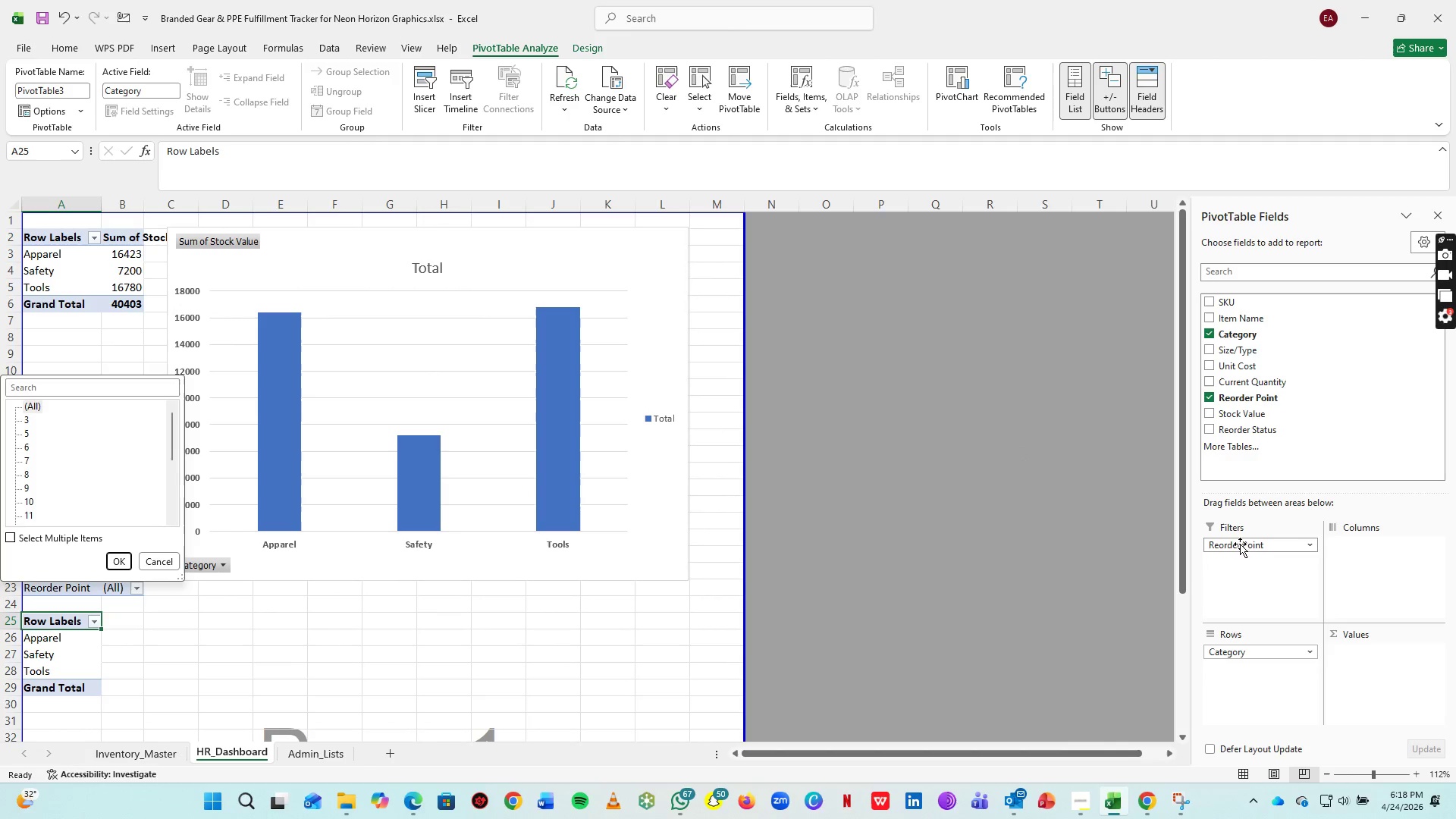 
left_click([1247, 544])
 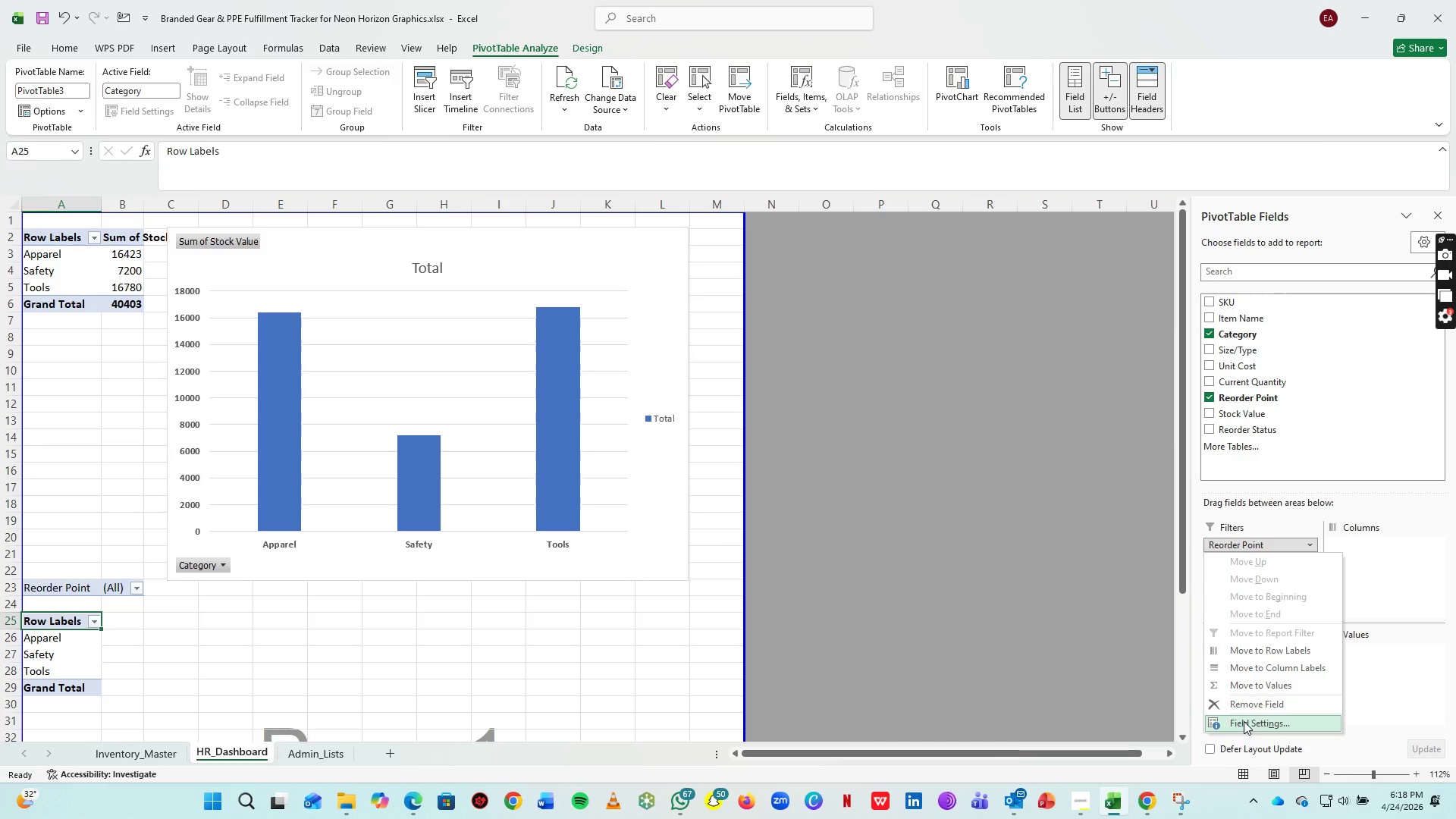 
wait(5.94)
 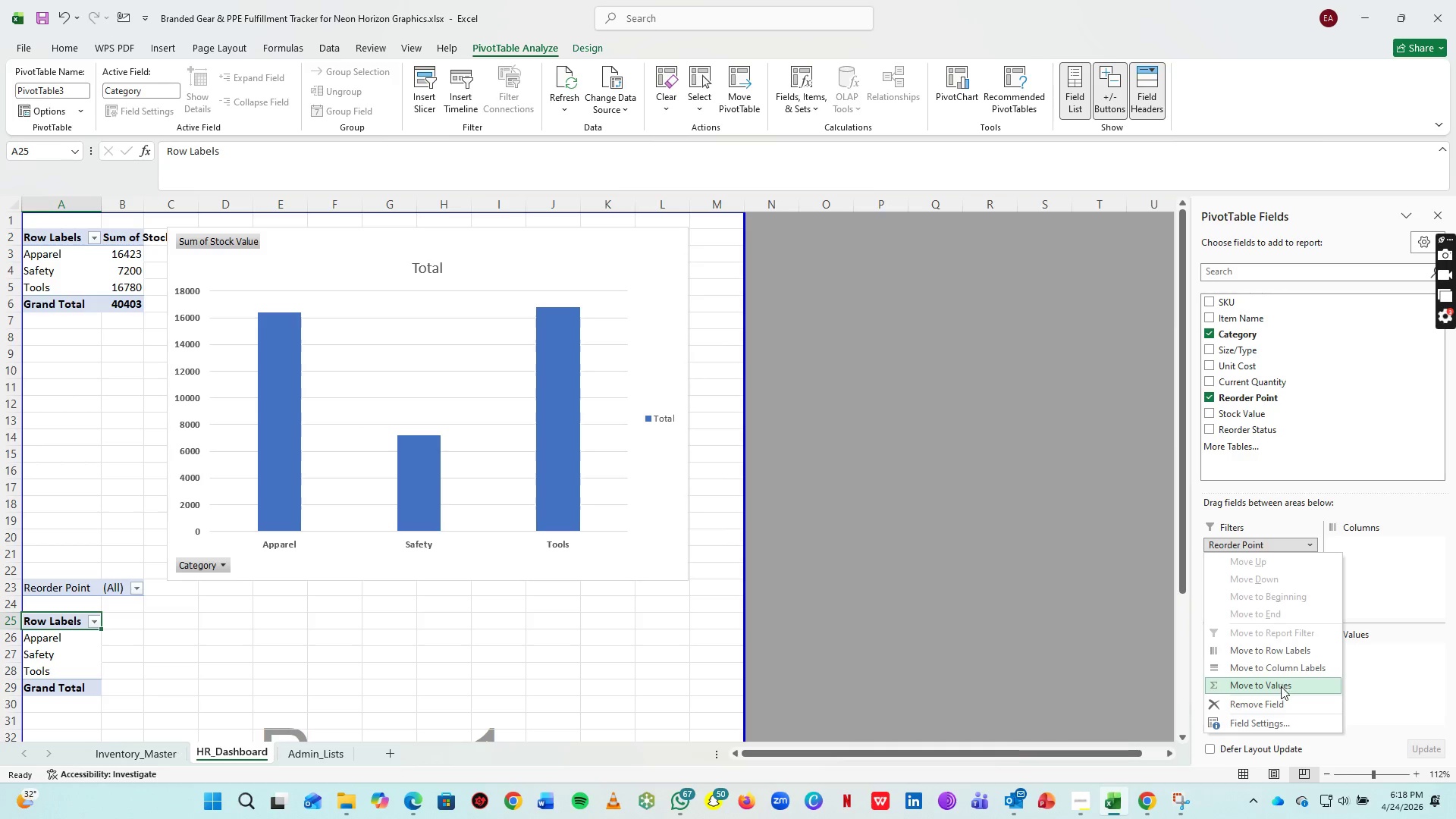 
left_click([53, 583])
 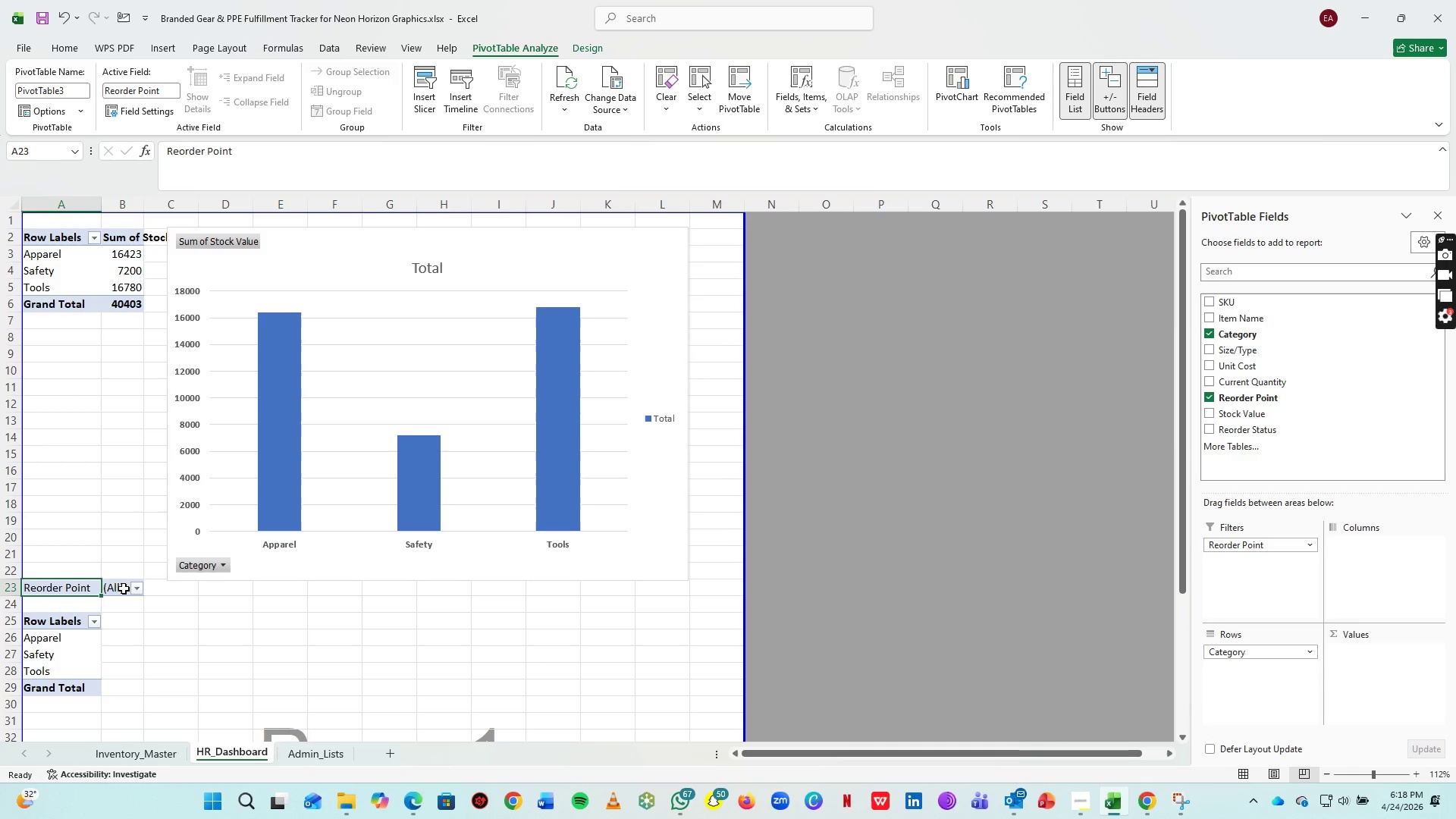 
left_click([133, 587])
 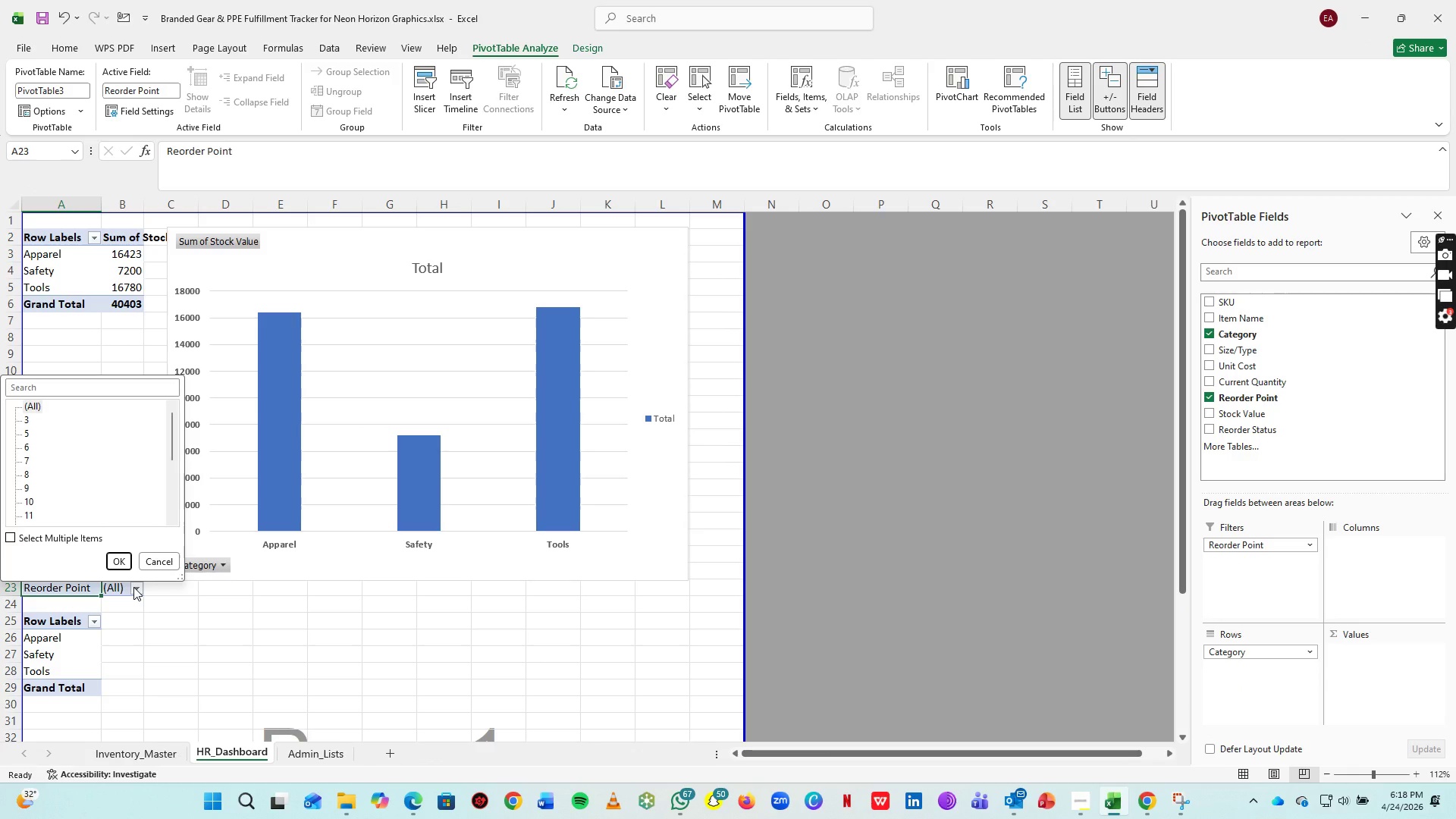 
left_click([133, 587])
 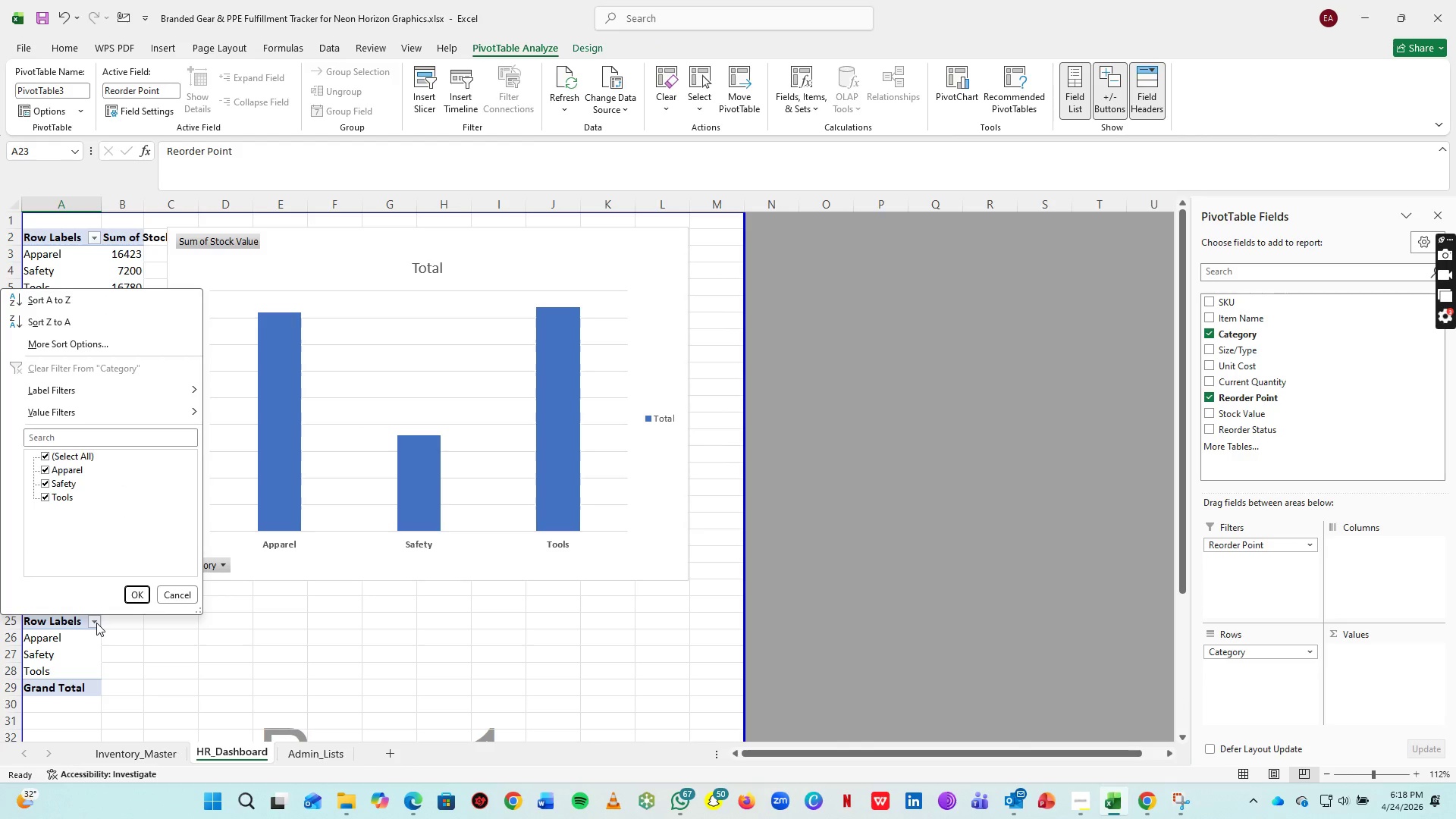 
left_click([96, 623])
 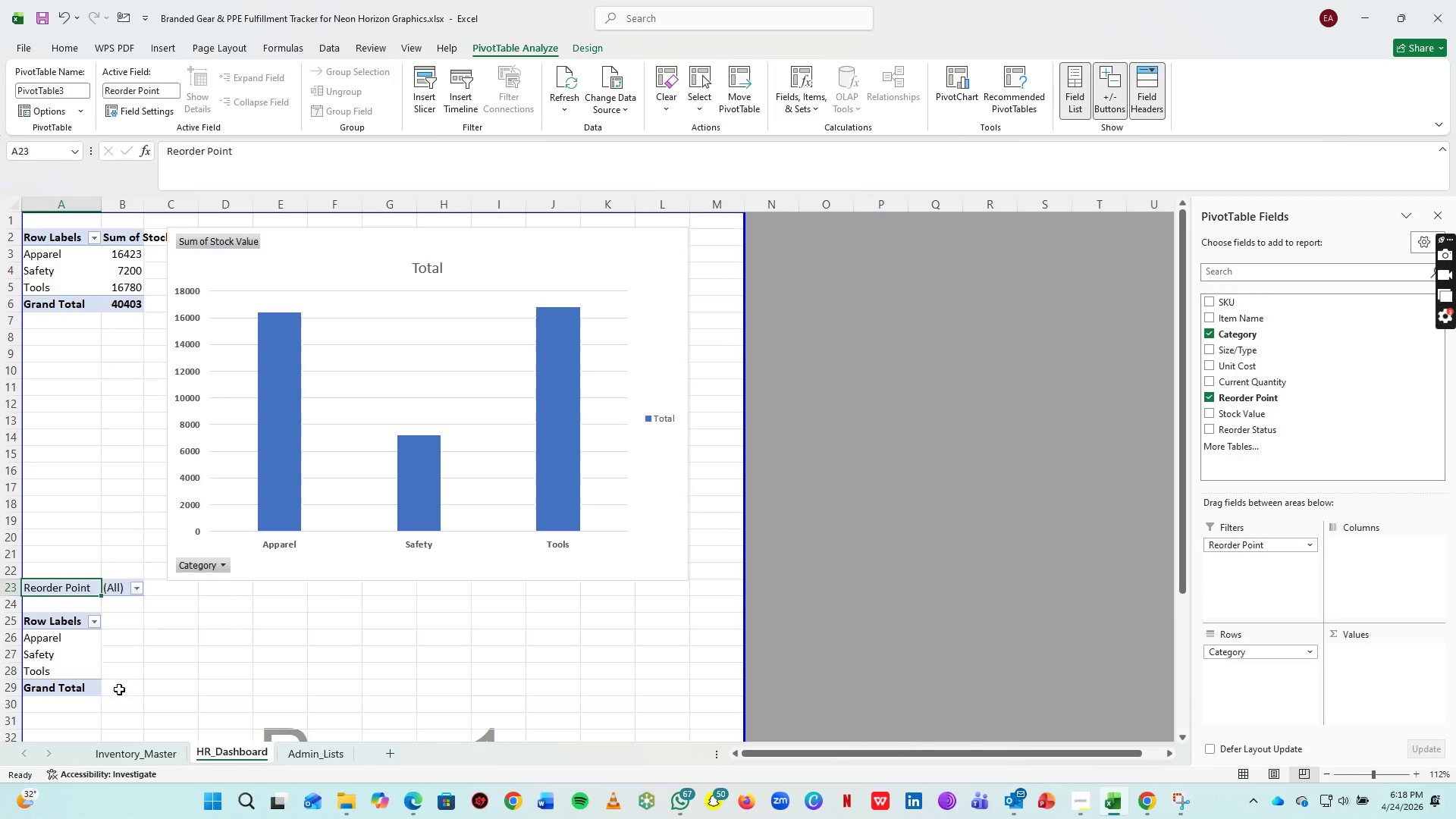 
left_click([118, 689])
 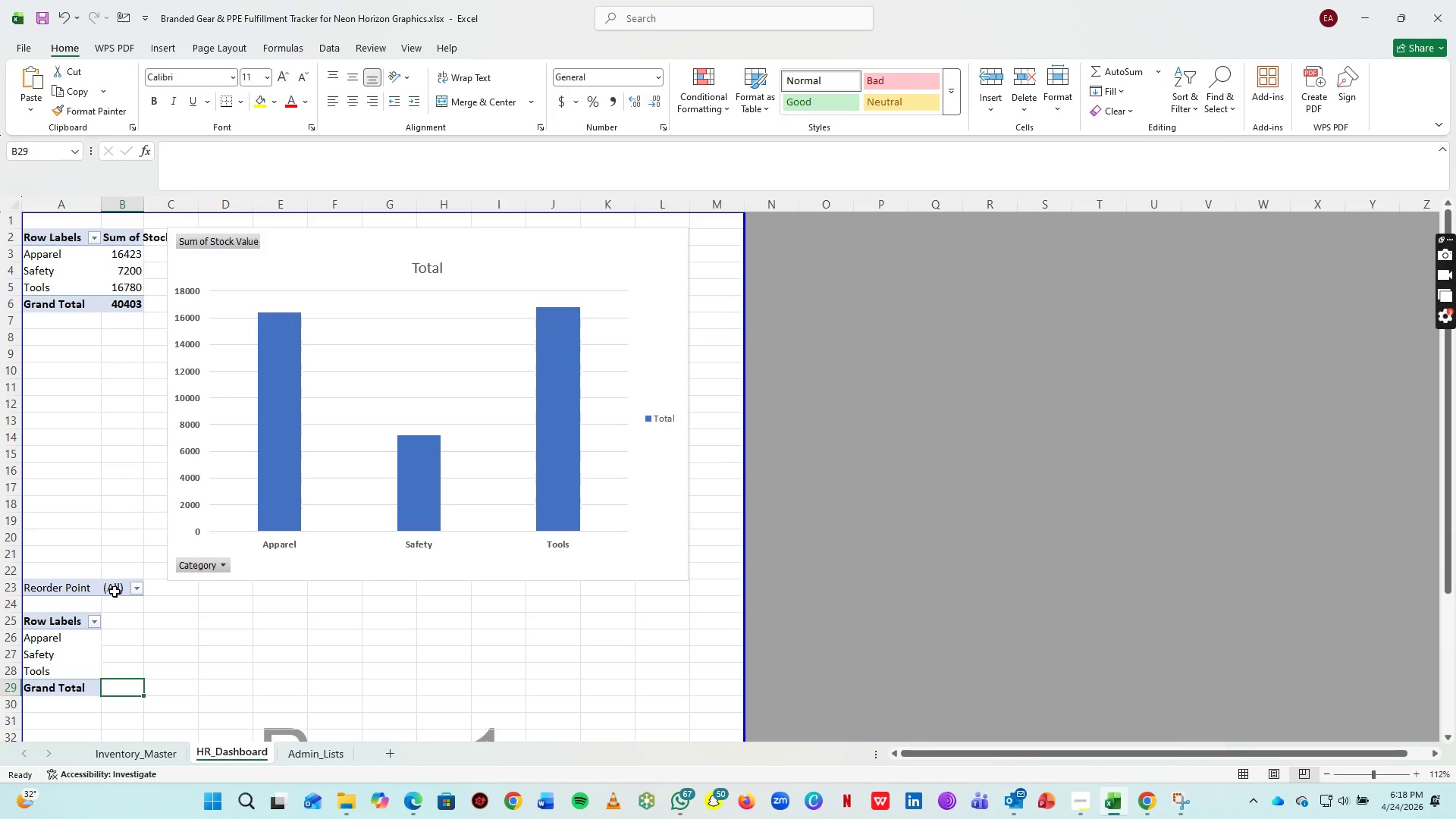 
left_click([118, 590])
 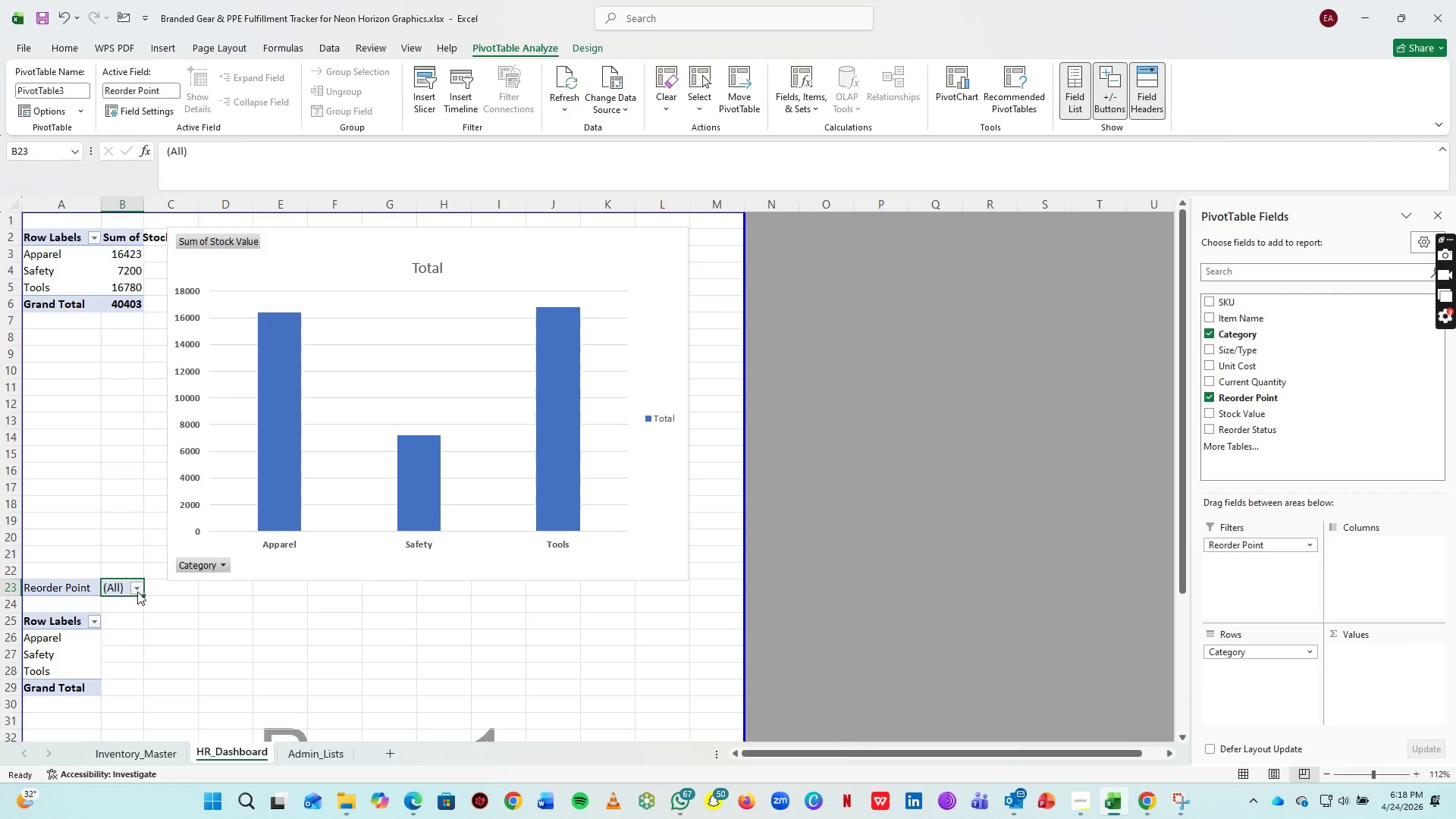 
left_click([137, 592])
 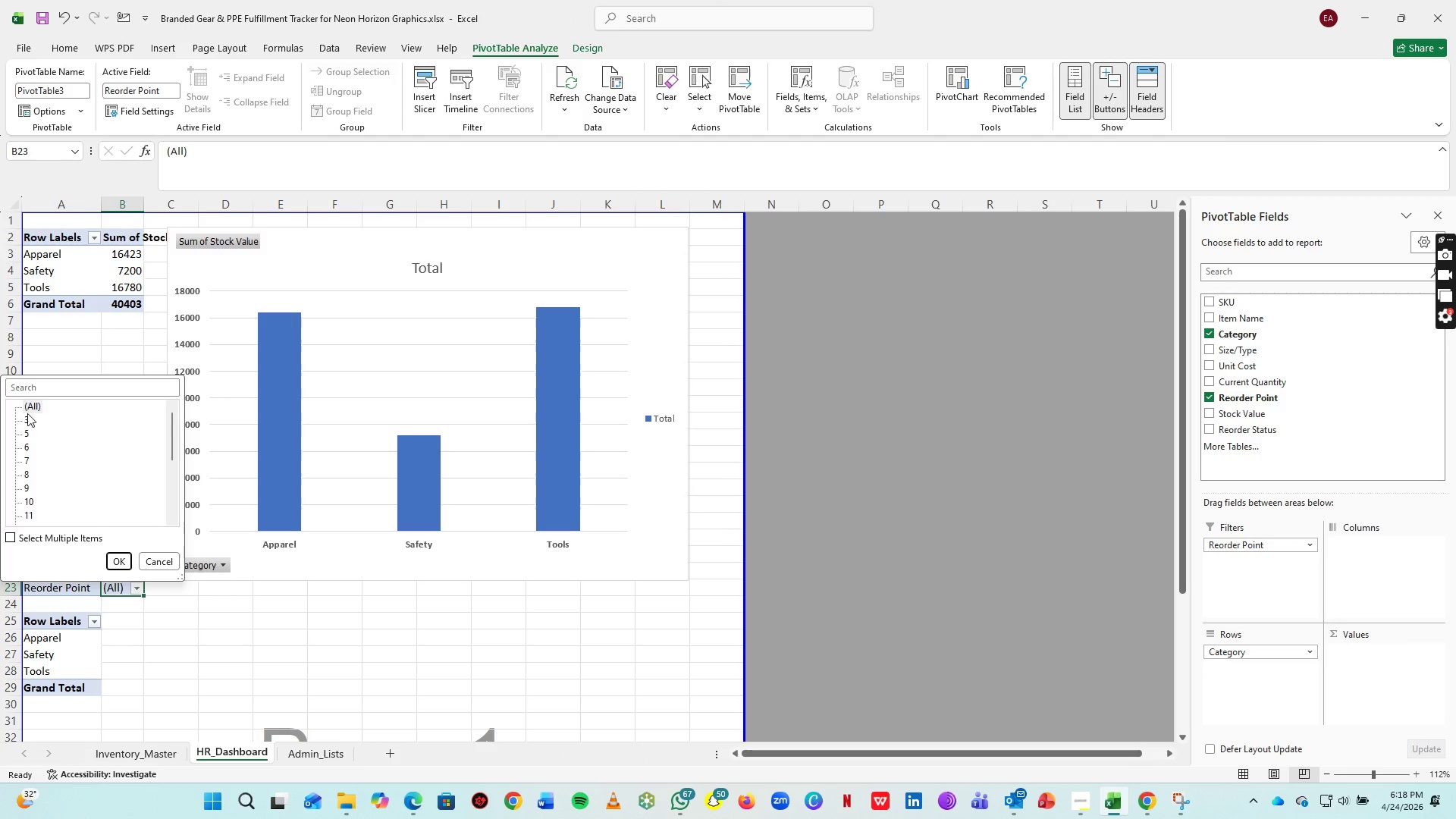 
scroll: coordinate [39, 431], scroll_direction: up, amount: 3.0
 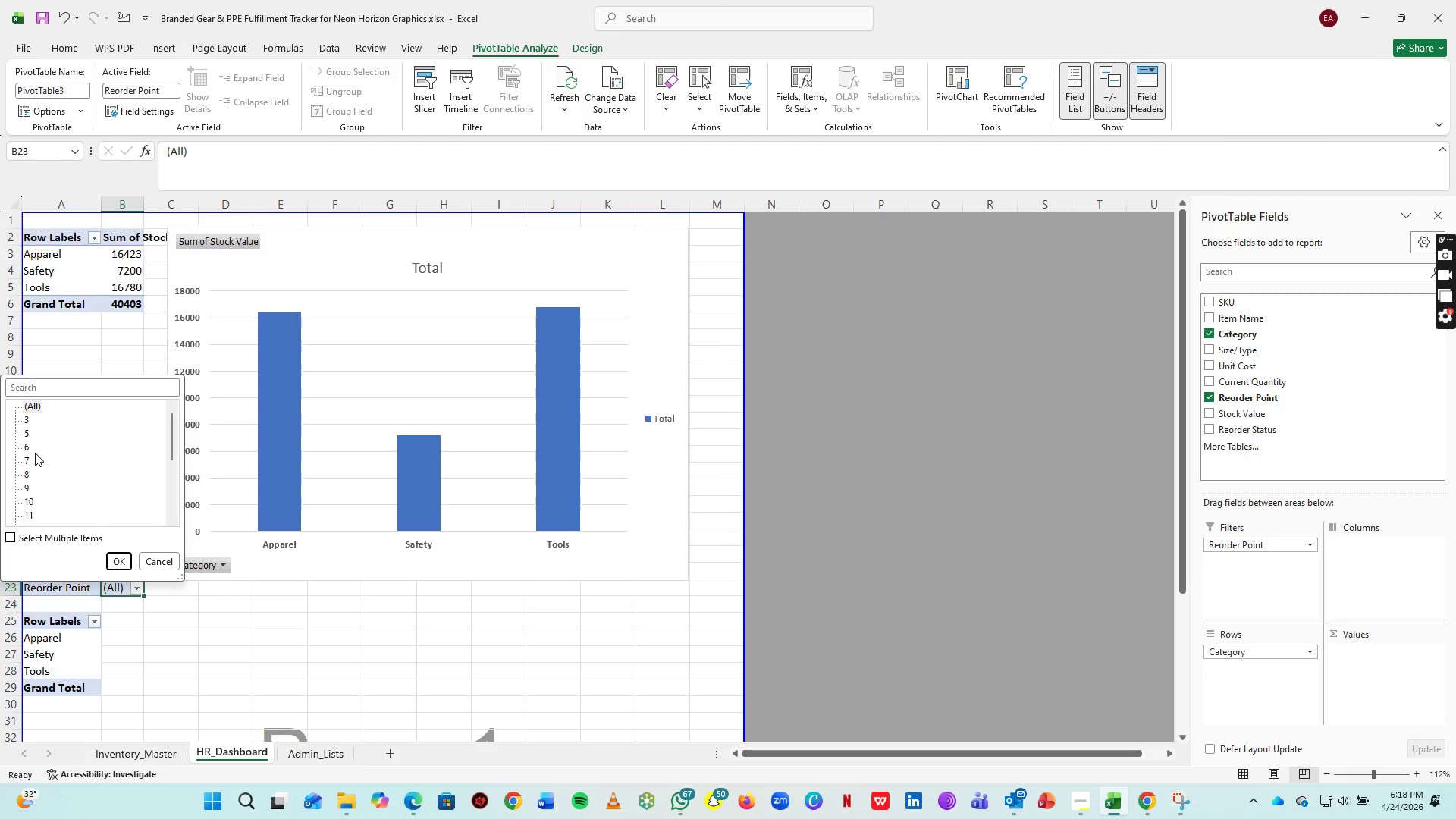 
left_click([35, 453])
 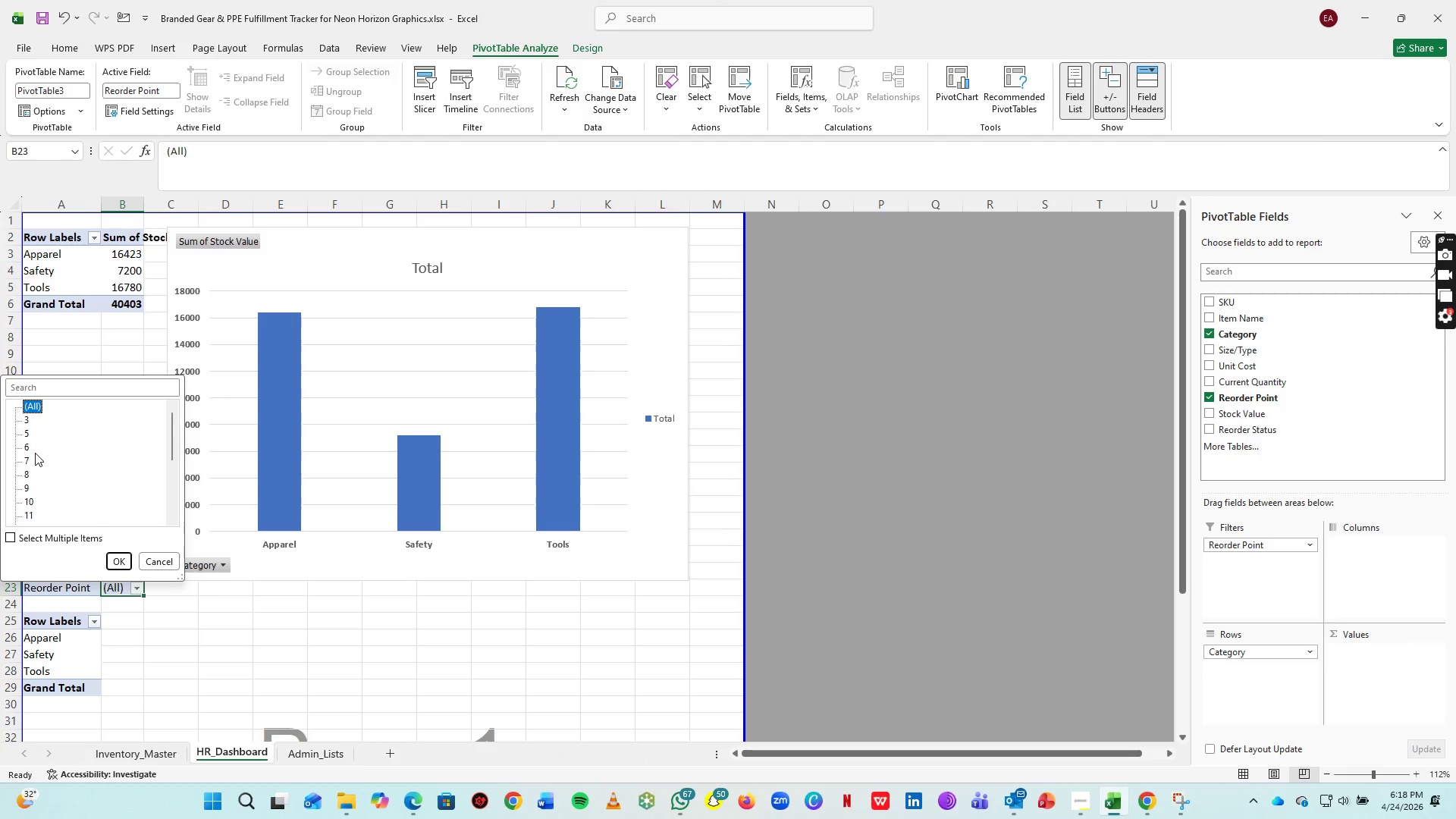 
left_click([35, 453])
 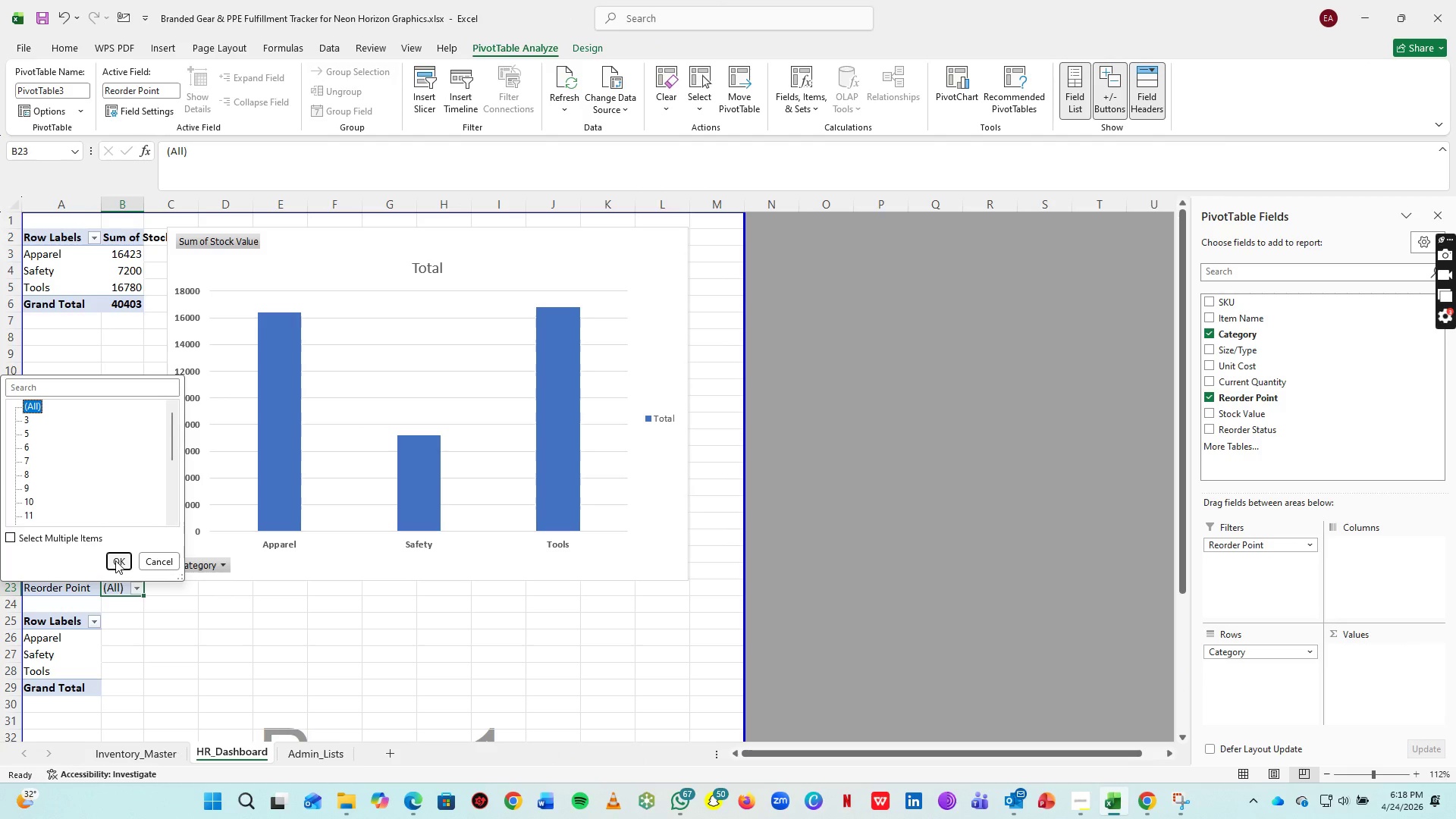 
left_click([115, 560])
 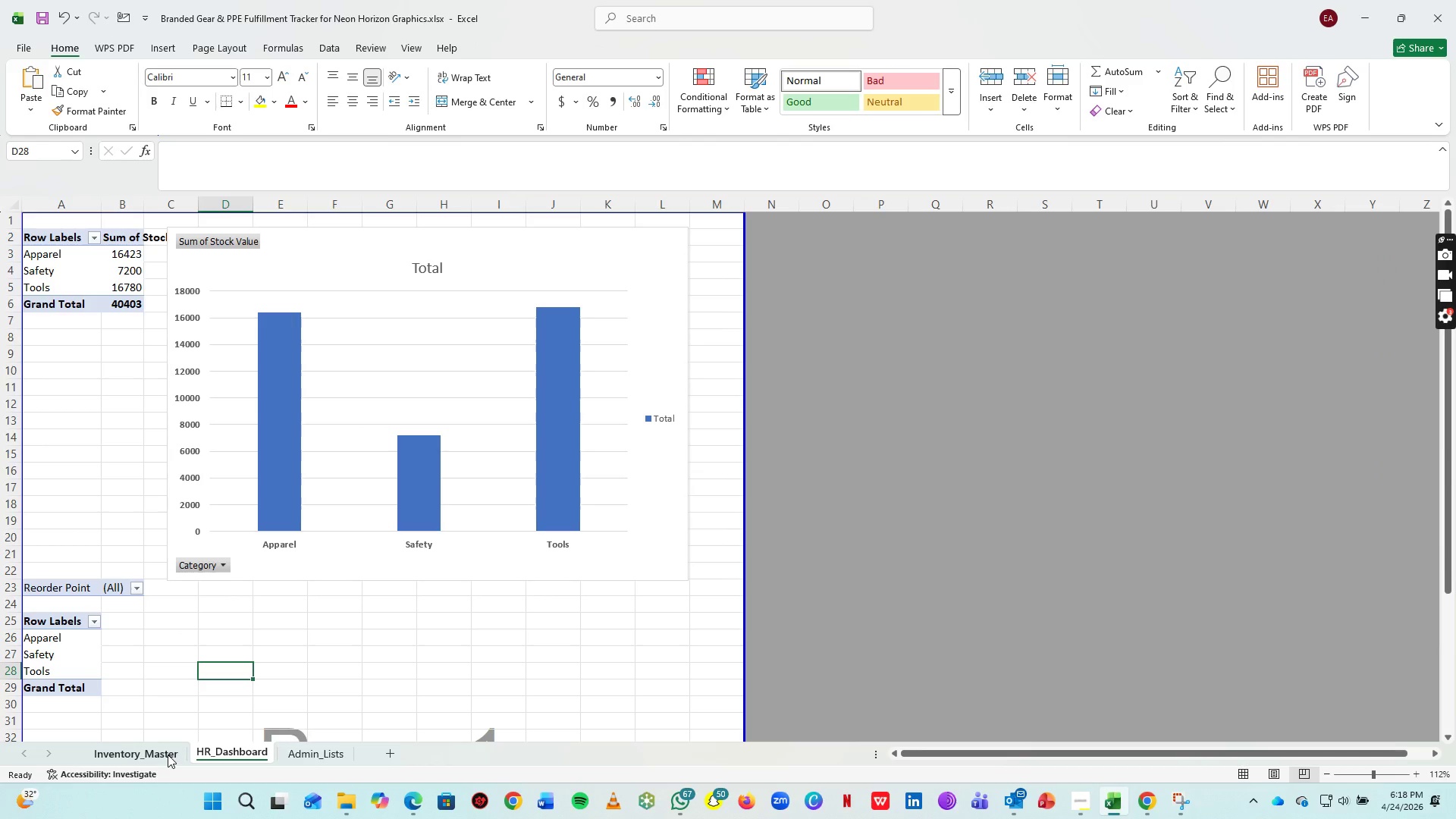 
wait(5.31)
 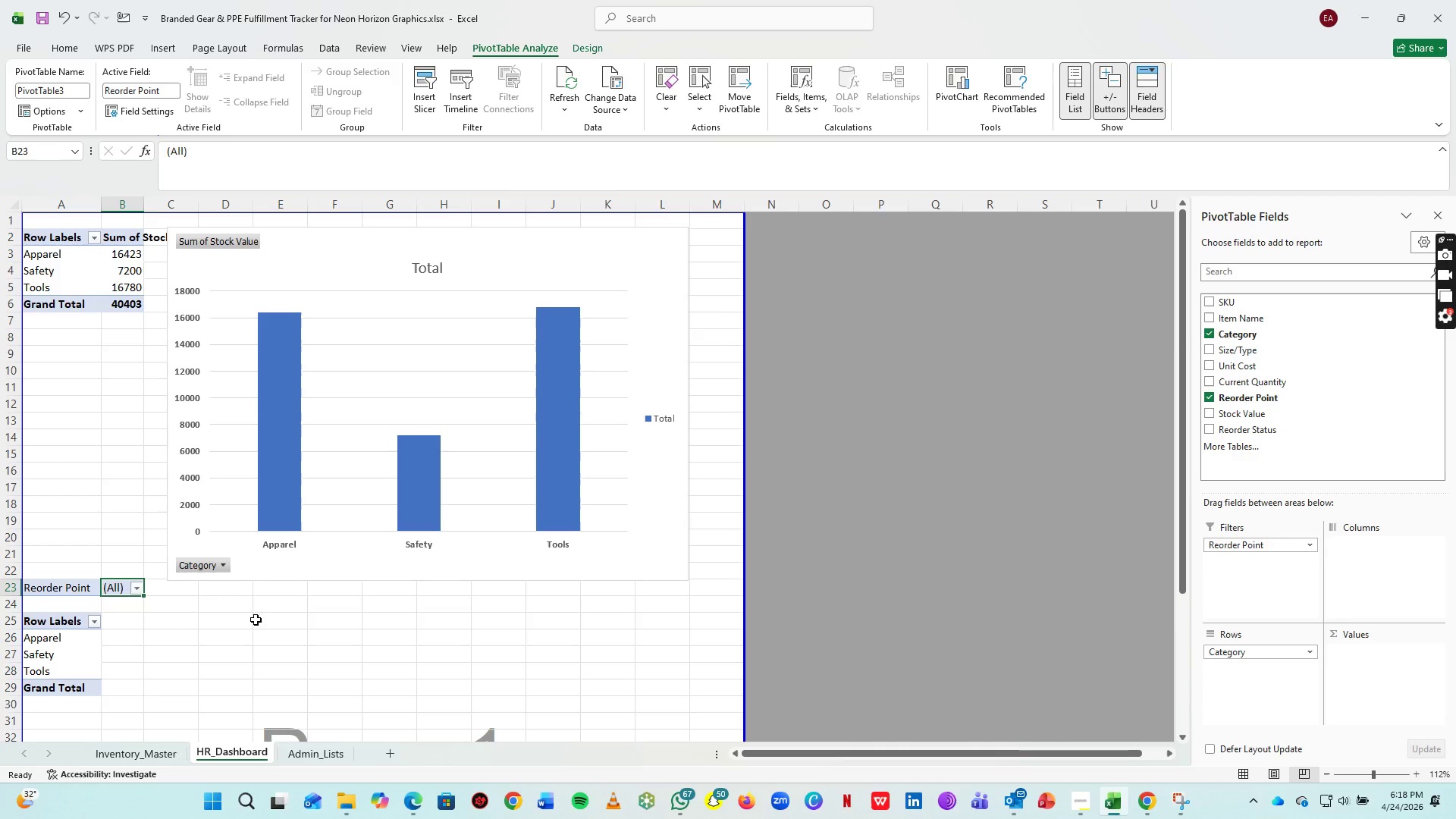 
left_click([134, 756])
 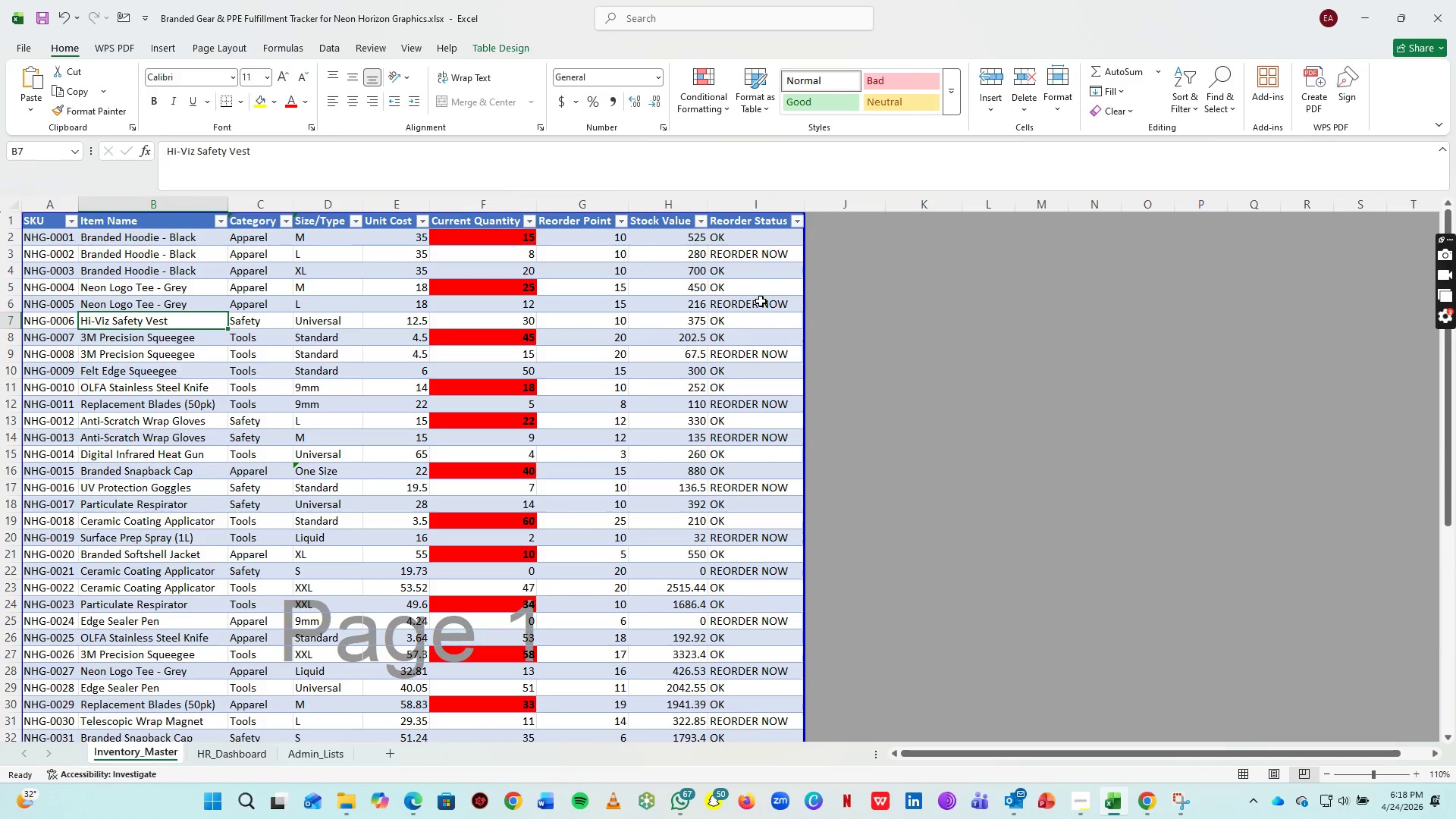 
left_click([761, 303])
 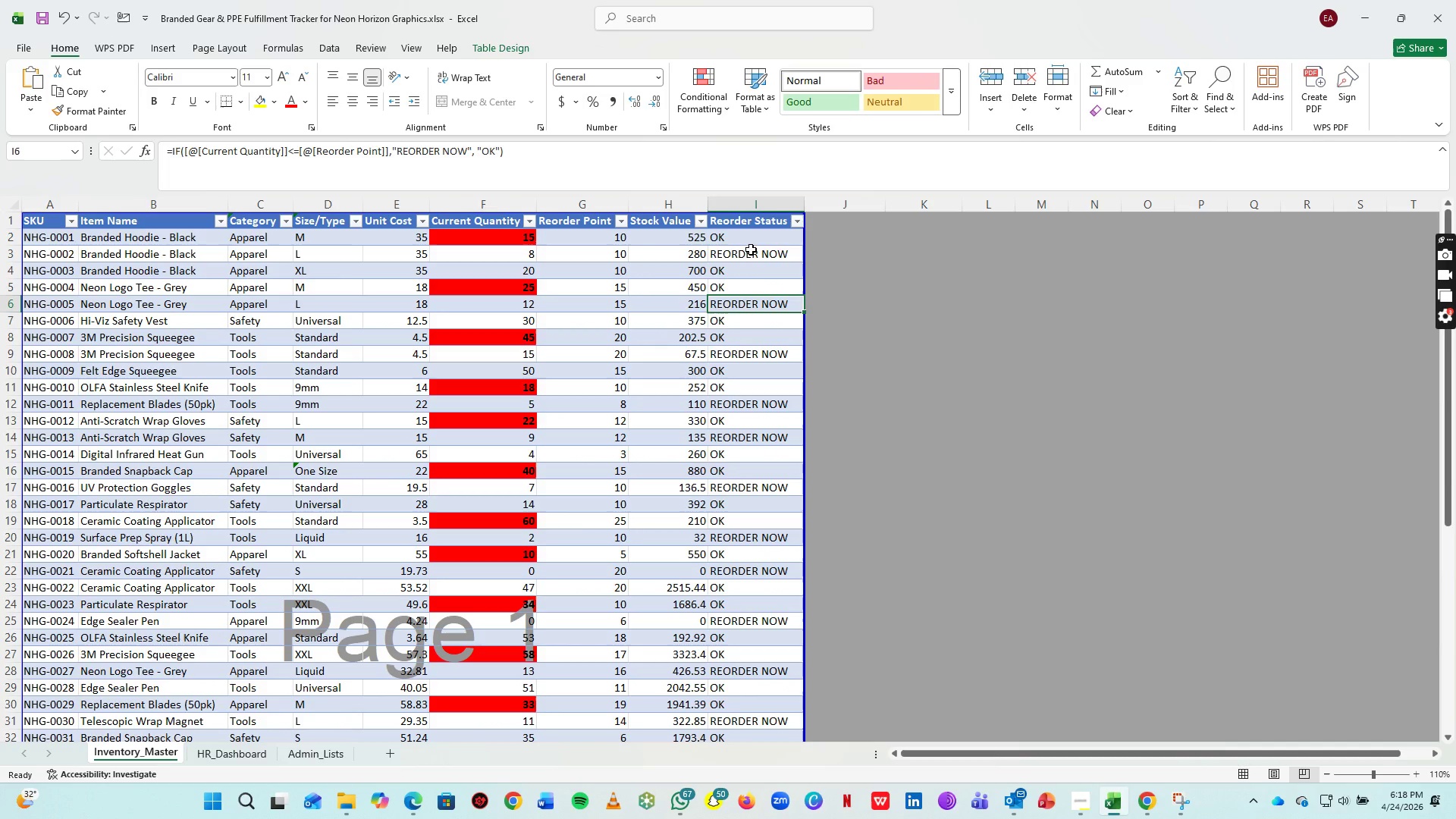 
key(Alt+Tab)